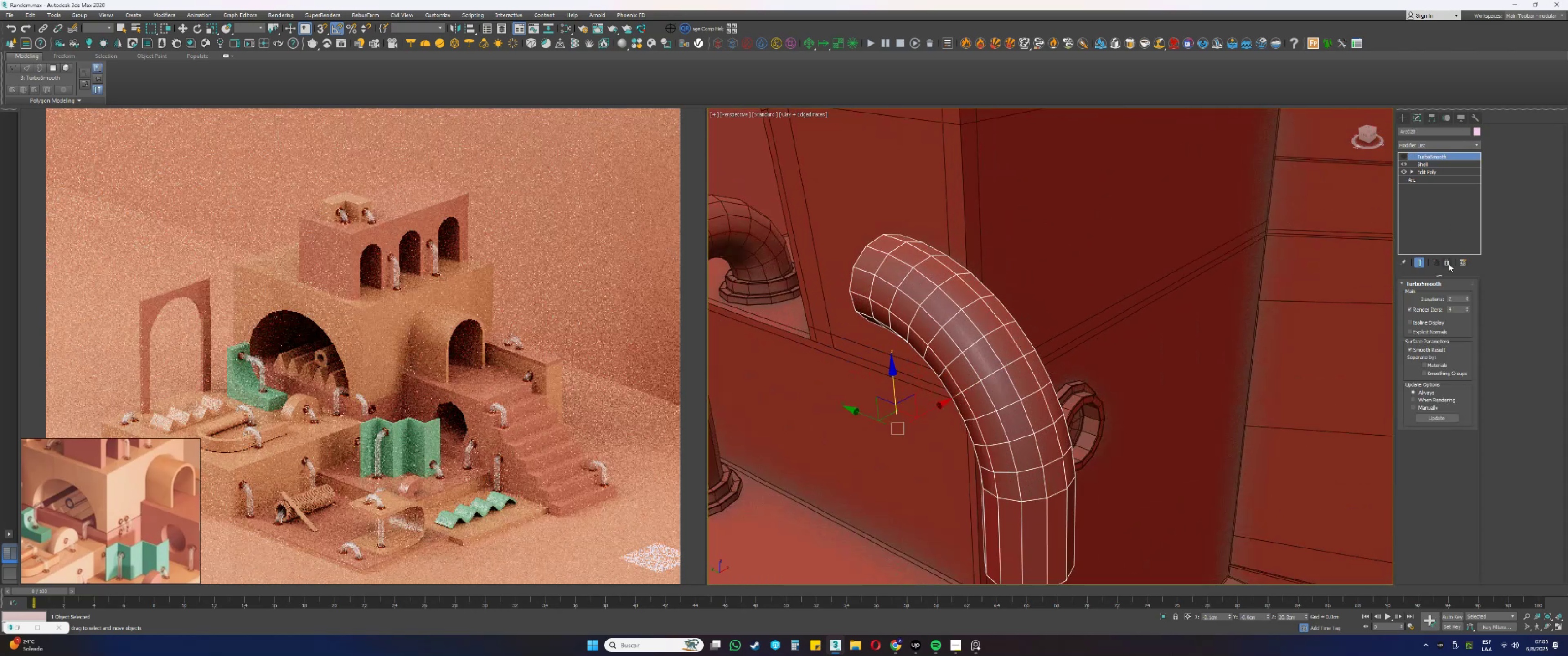 
double_click([1448, 262])
 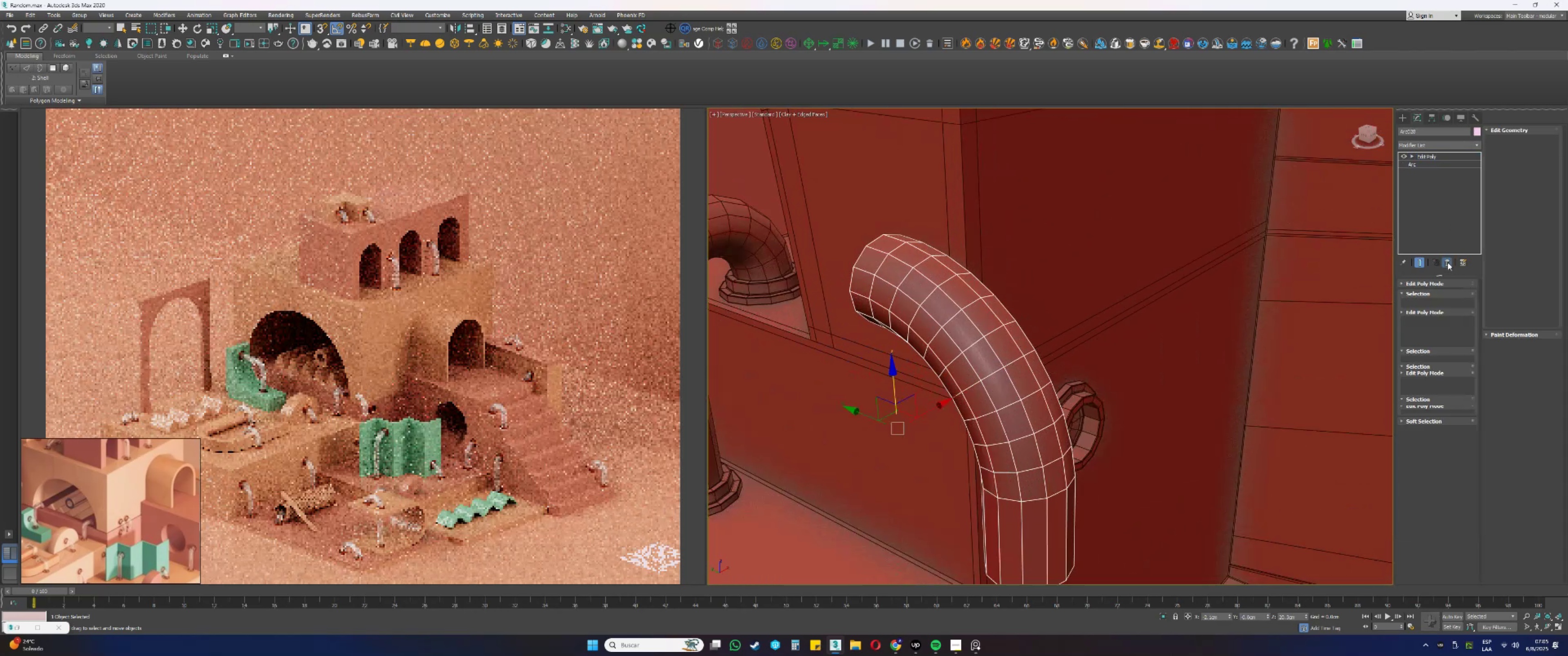 
triple_click([1448, 262])
 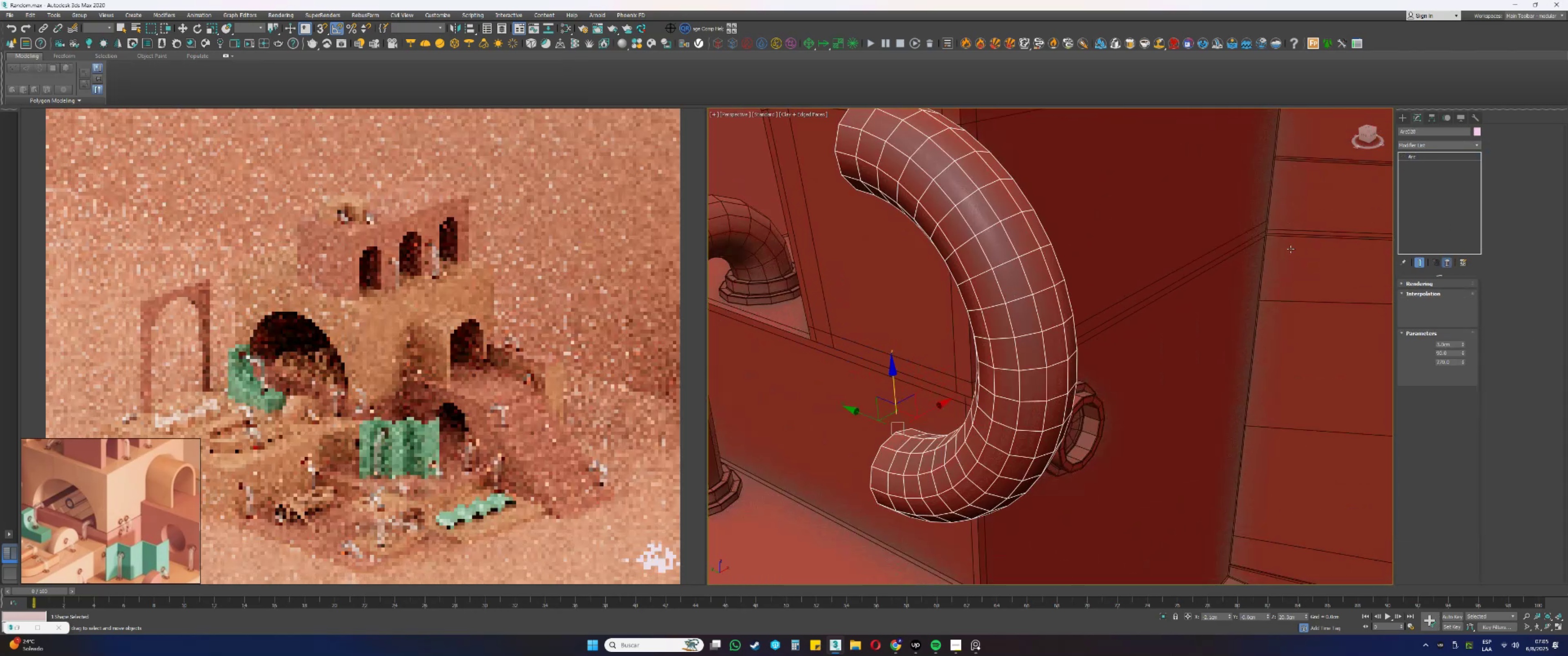 
scroll: coordinate [1125, 275], scroll_direction: down, amount: 1.0
 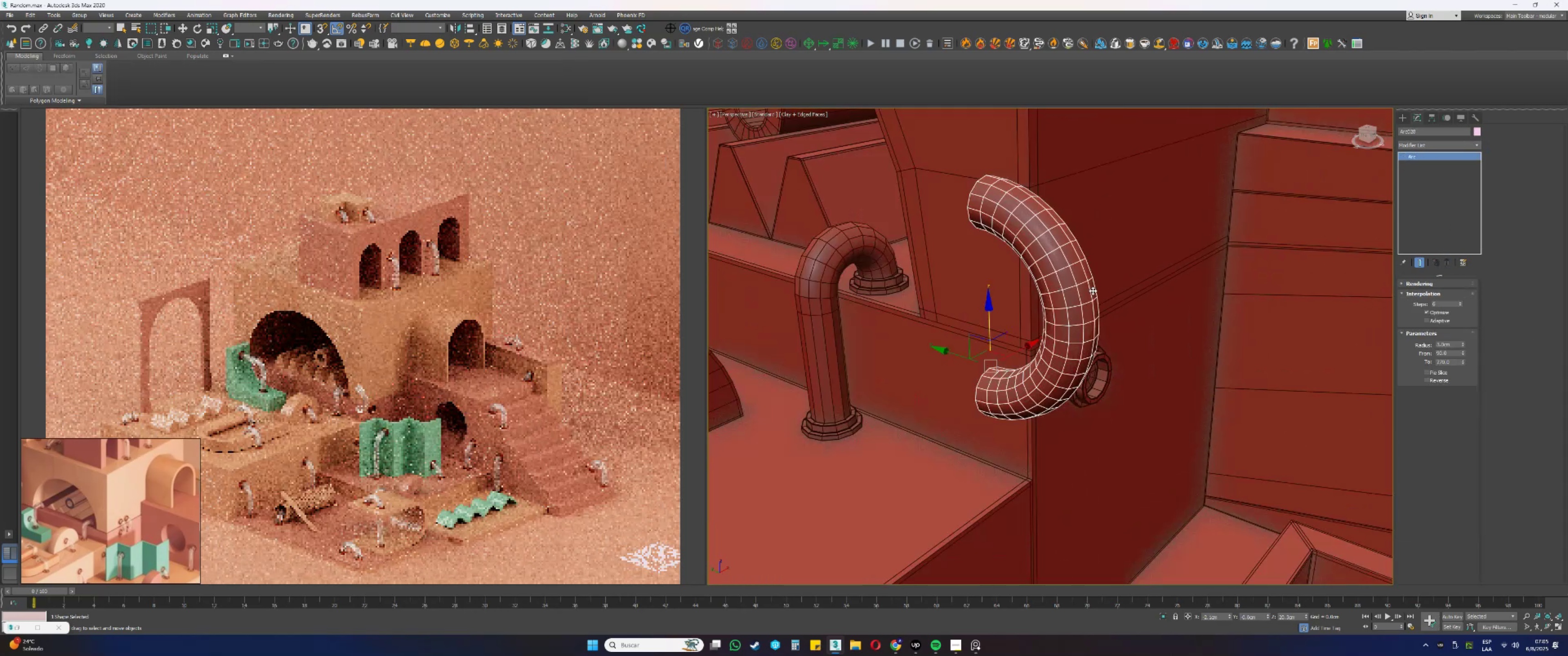 
hold_key(key=AltLeft, duration=0.4)
 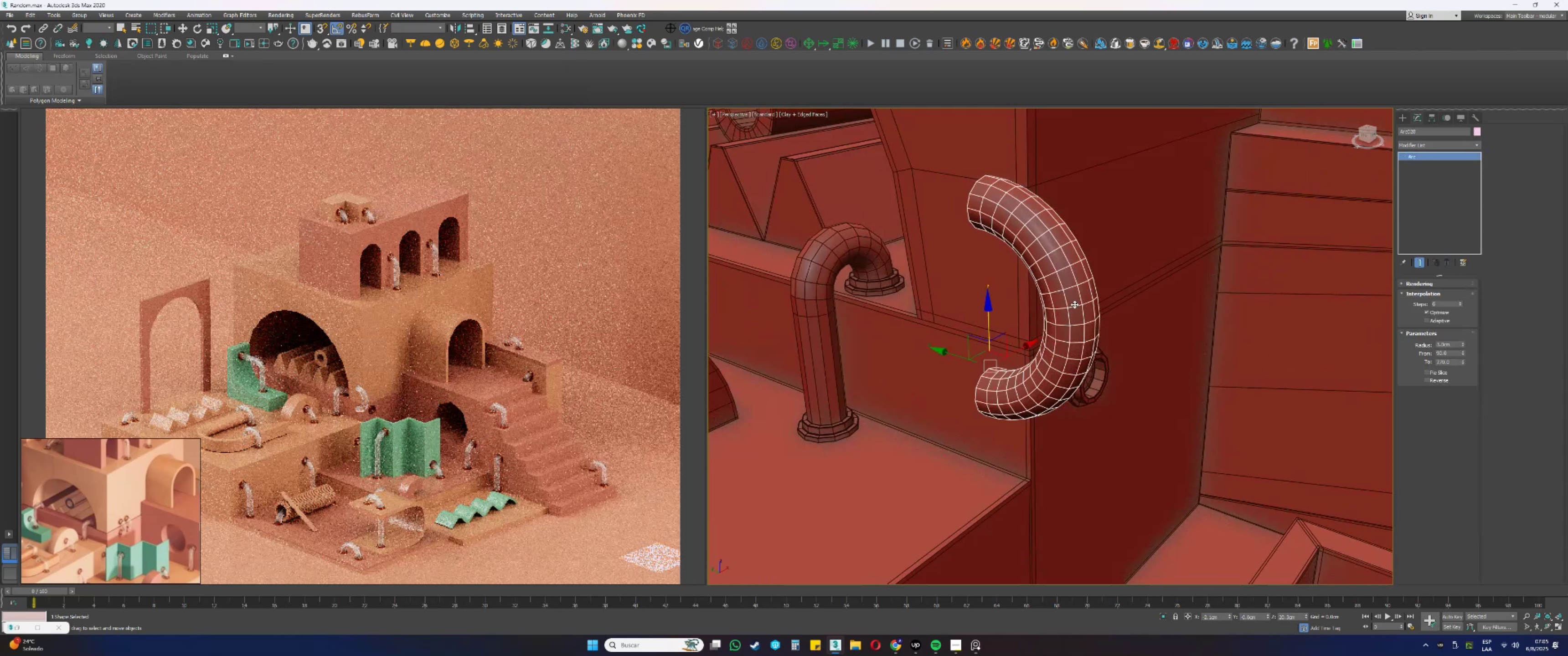 
hold_key(key=AltLeft, duration=0.32)
 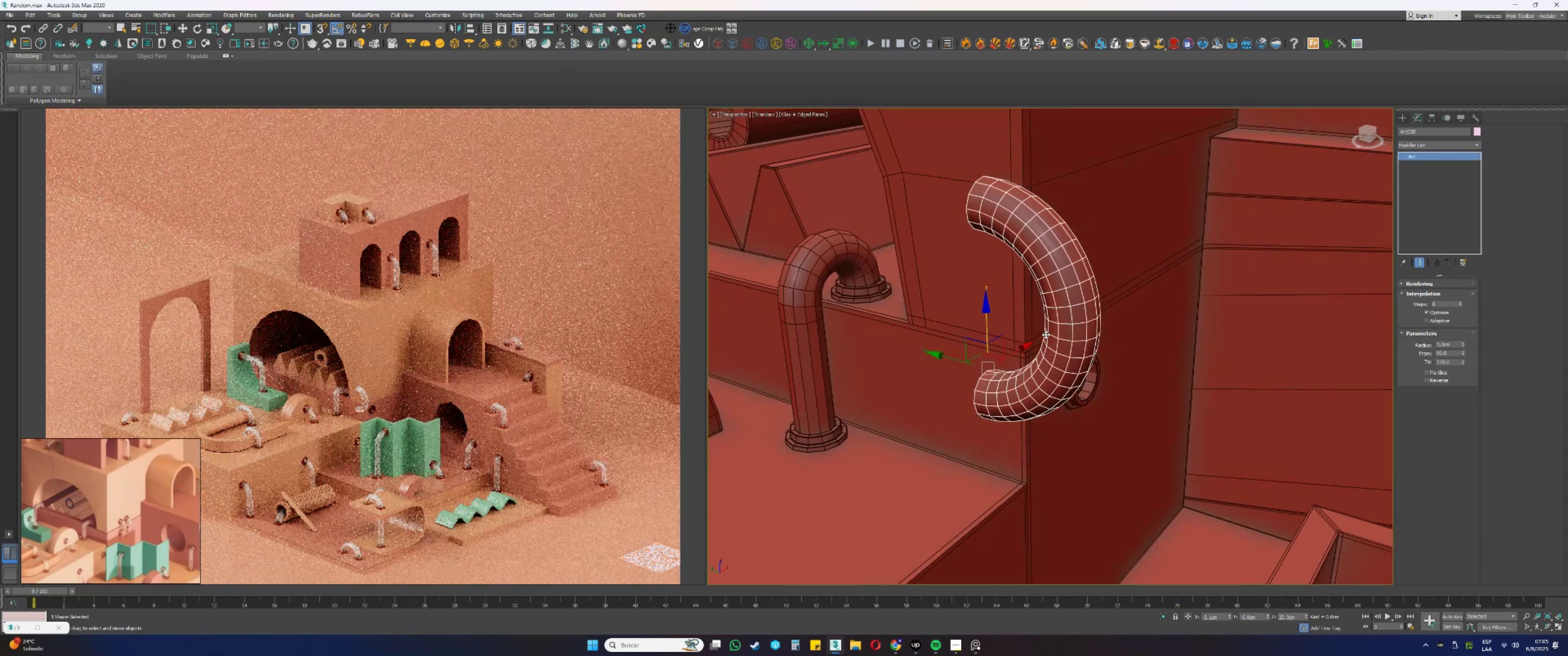 
hold_key(key=AltLeft, duration=0.33)
 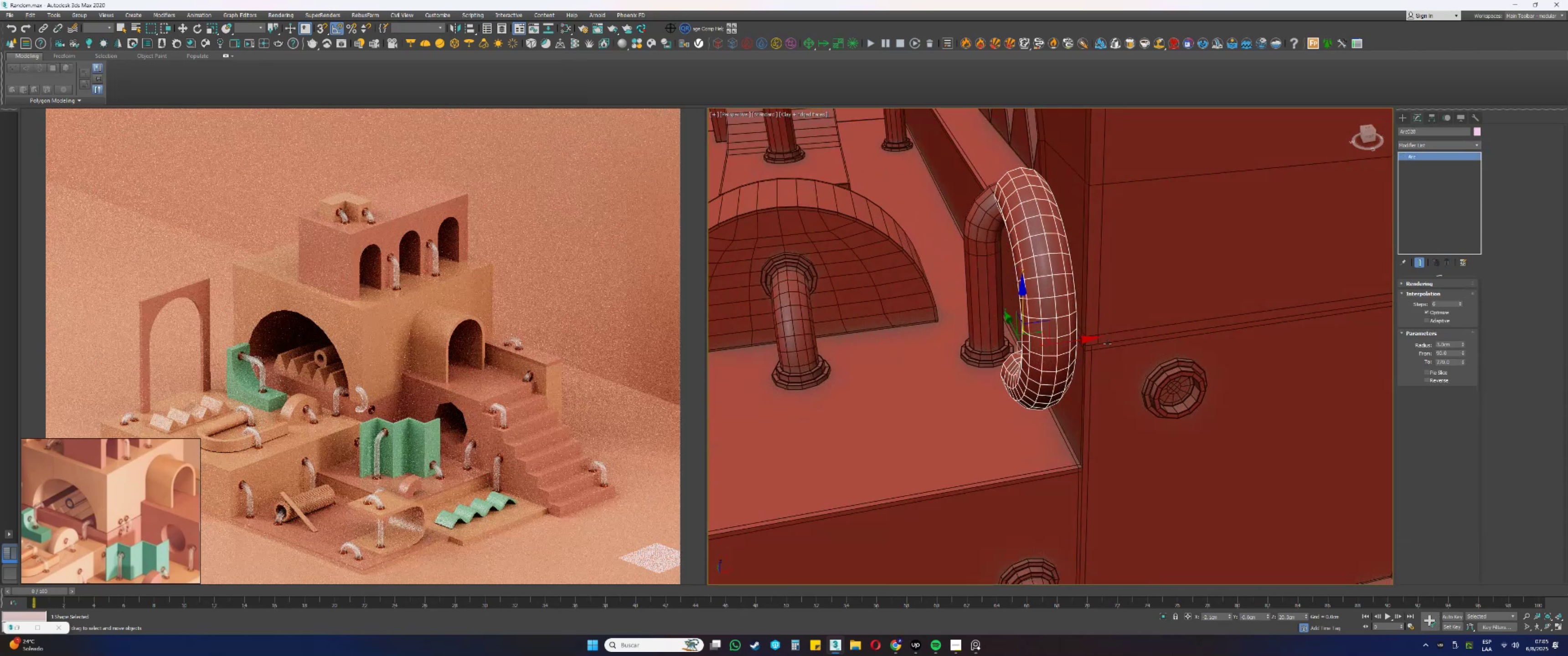 
left_click_drag(start_coordinate=[1073, 342], to_coordinate=[1130, 382])
 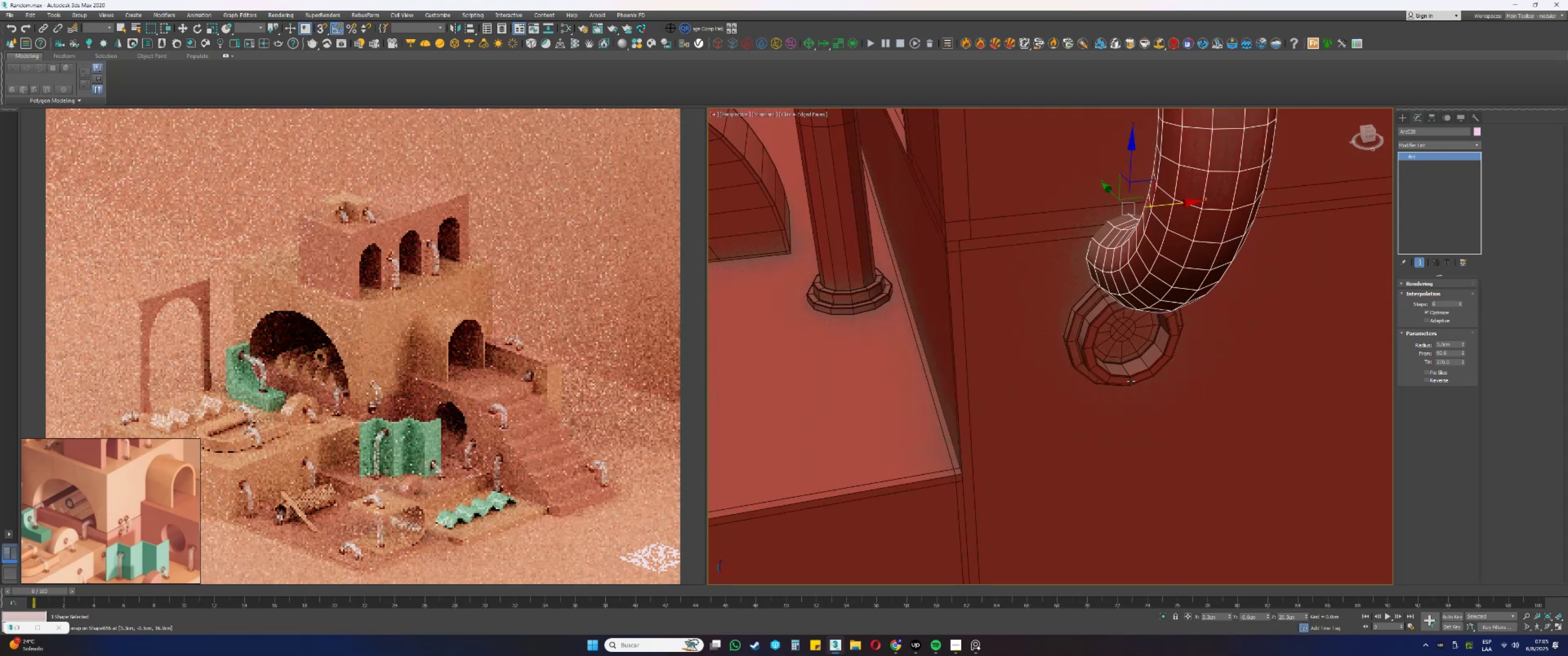 
scroll: coordinate [1184, 419], scroll_direction: up, amount: 6.0
 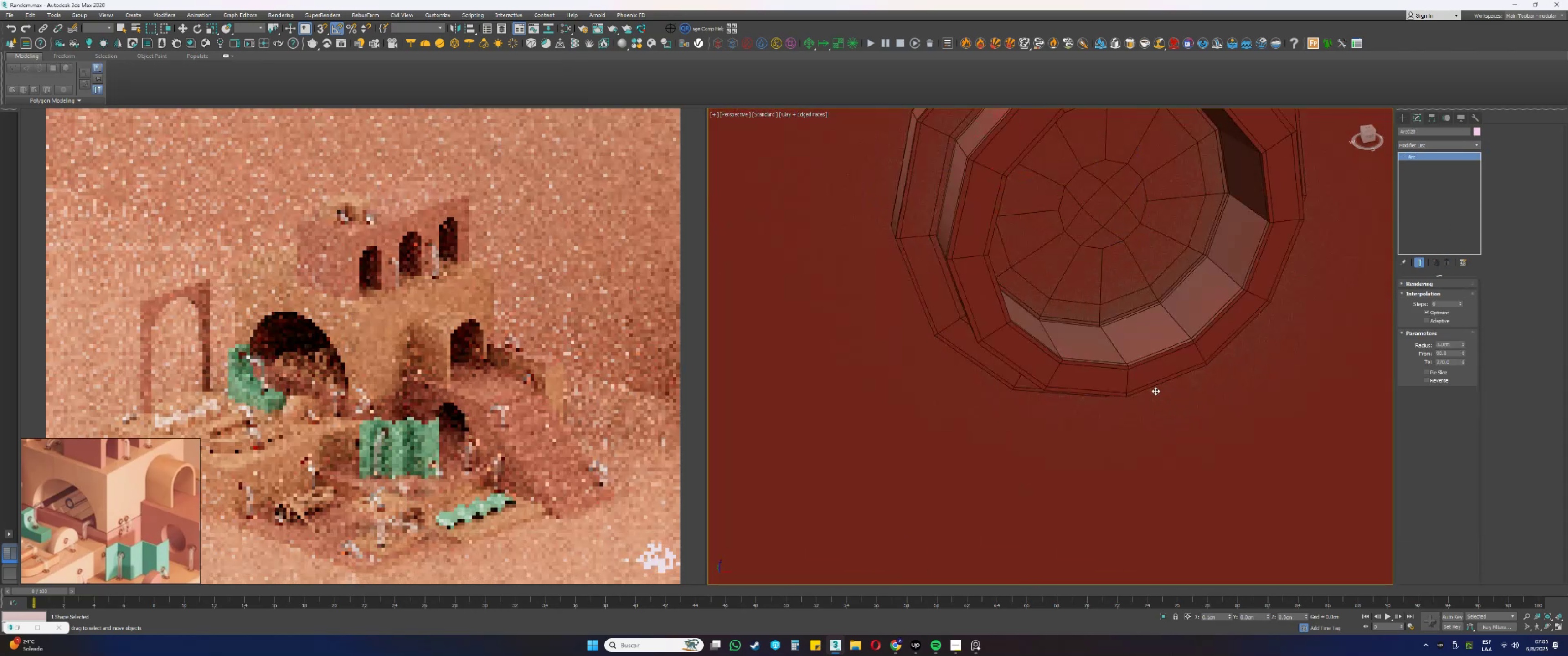 
type(ss)
 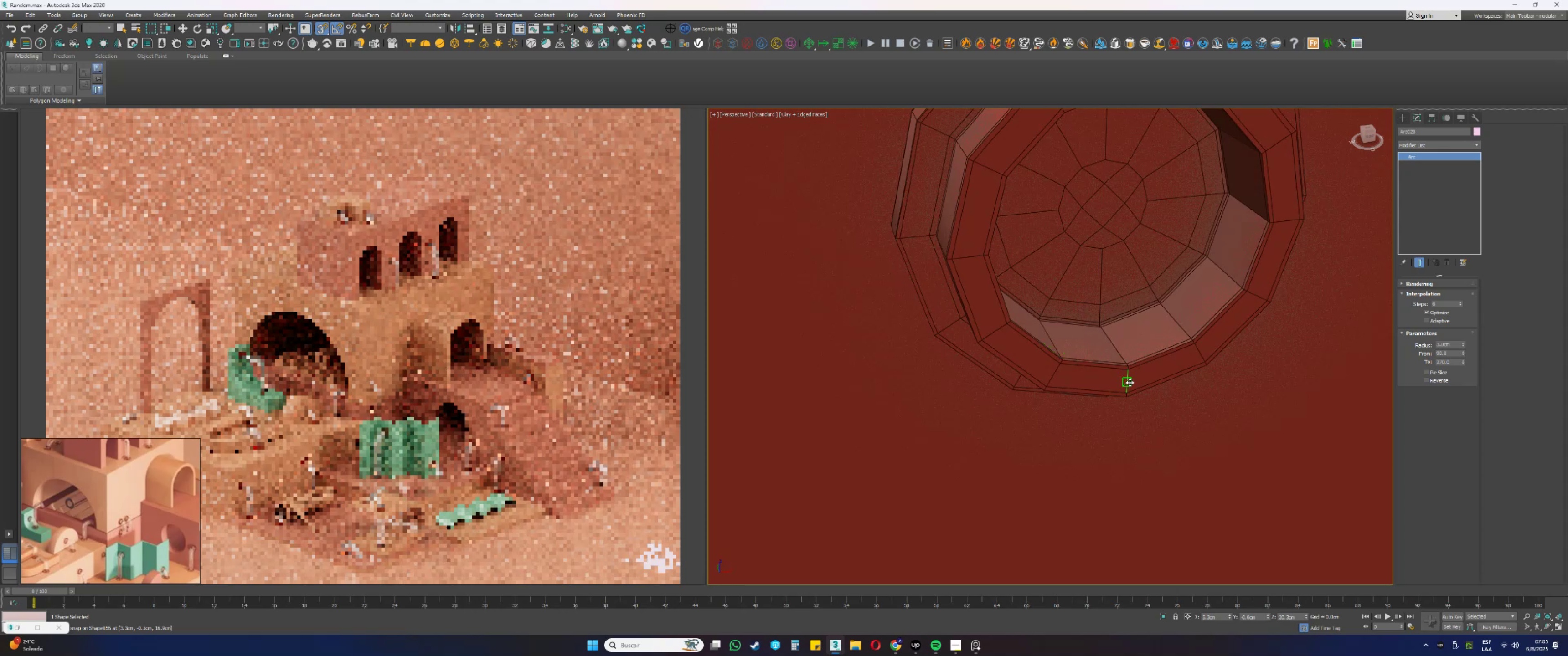 
scroll: coordinate [1131, 380], scroll_direction: down, amount: 9.0
 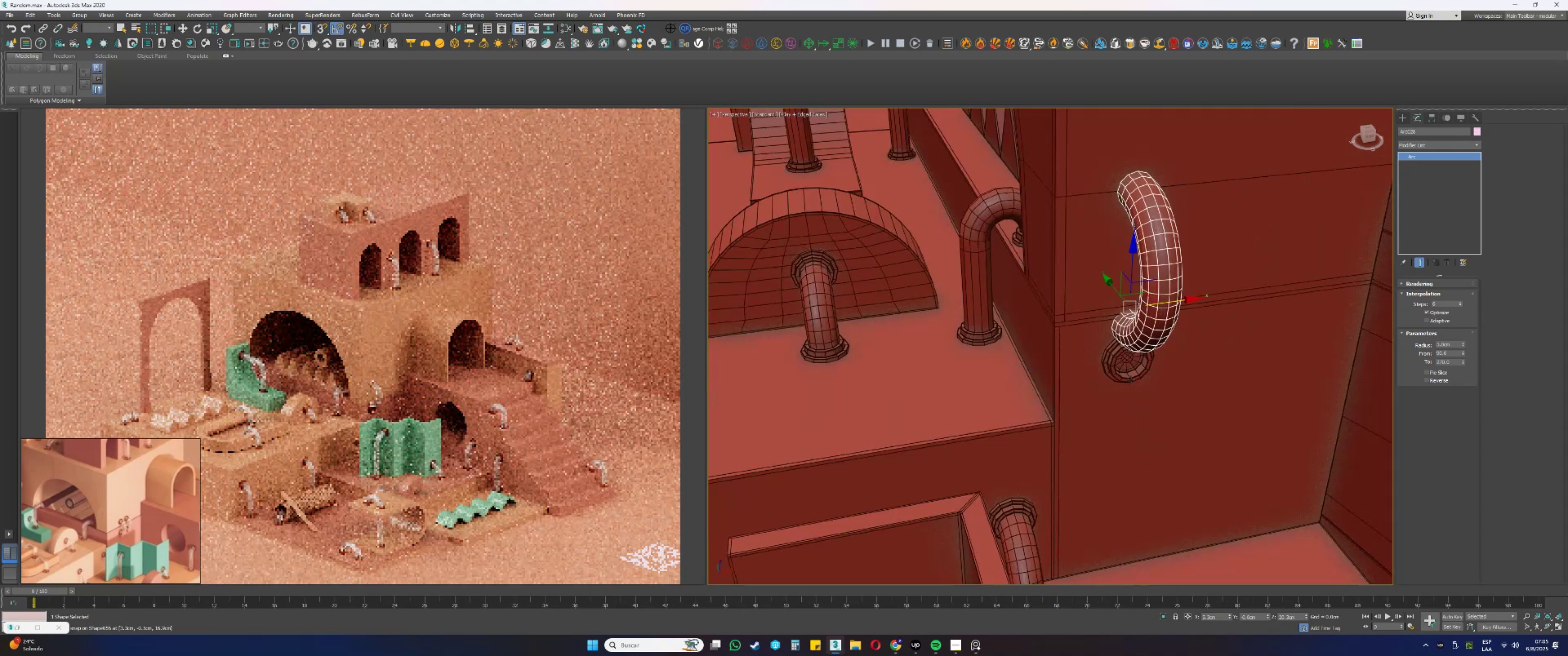 
hold_key(key=AltLeft, duration=0.36)
 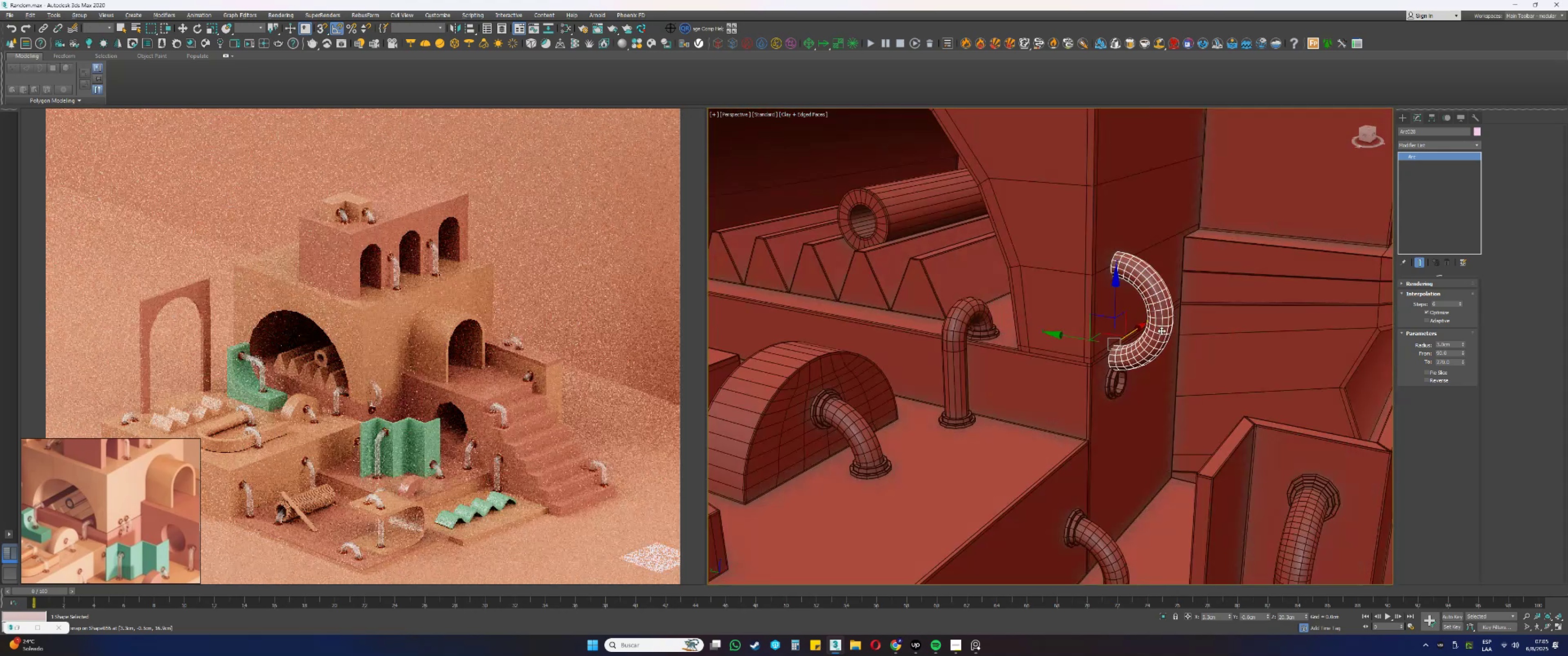 
scroll: coordinate [1125, 308], scroll_direction: up, amount: 1.0
 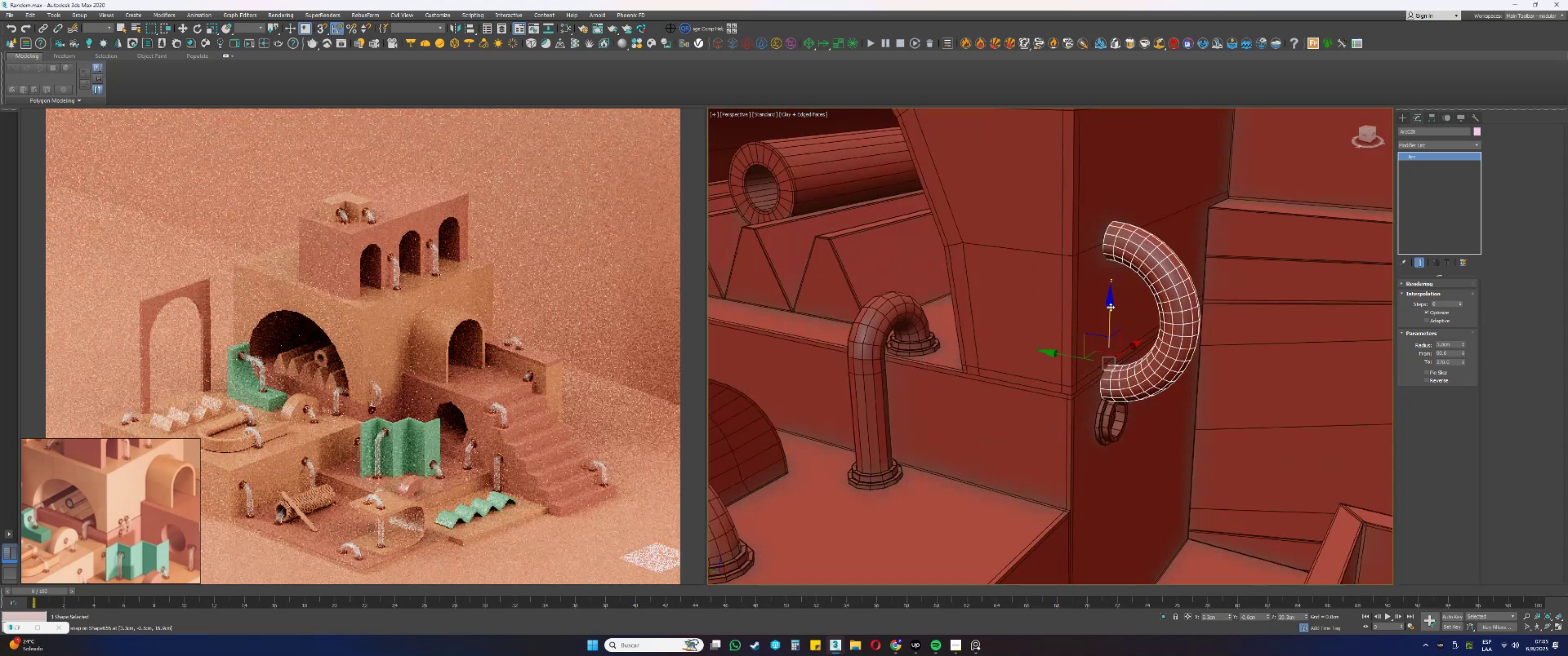 
left_click_drag(start_coordinate=[1109, 308], to_coordinate=[1112, 365])
 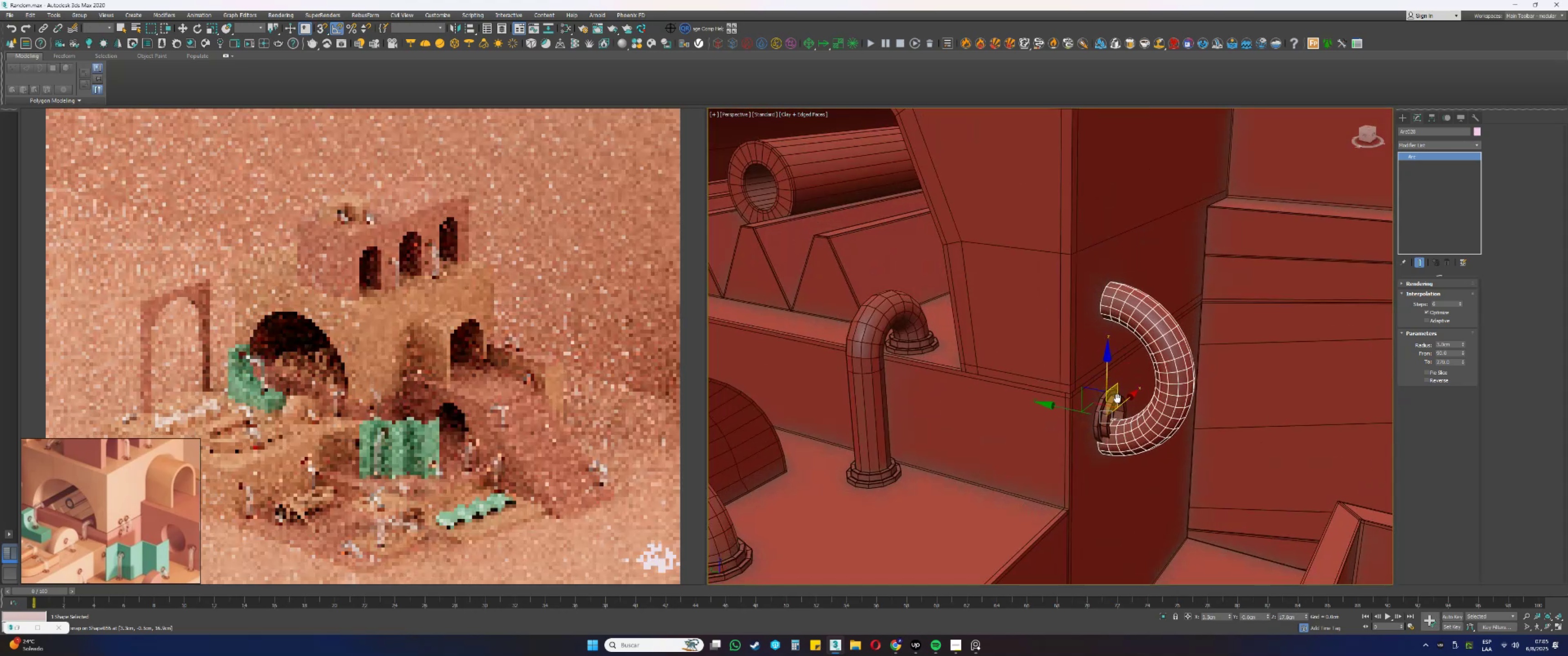 
key(Alt+AltLeft)
 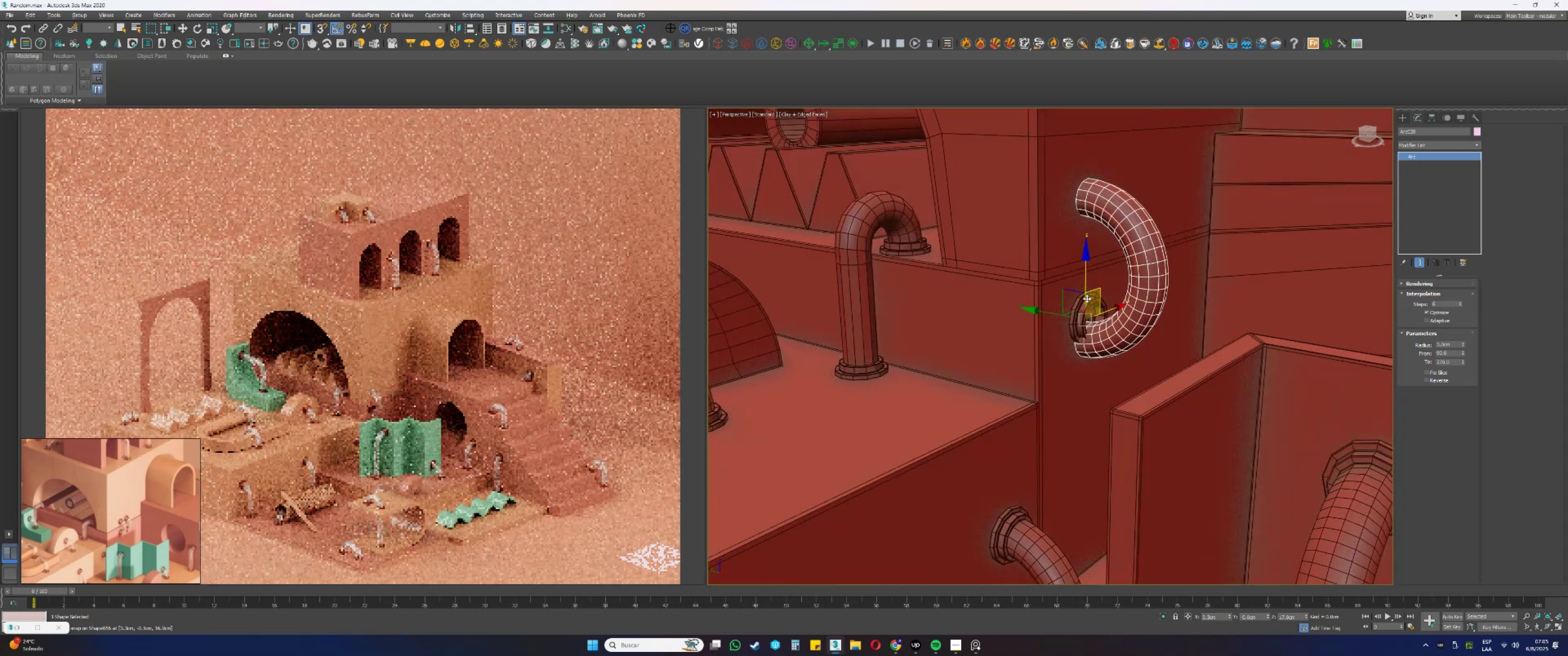 
scroll: coordinate [1117, 256], scroll_direction: up, amount: 2.0
 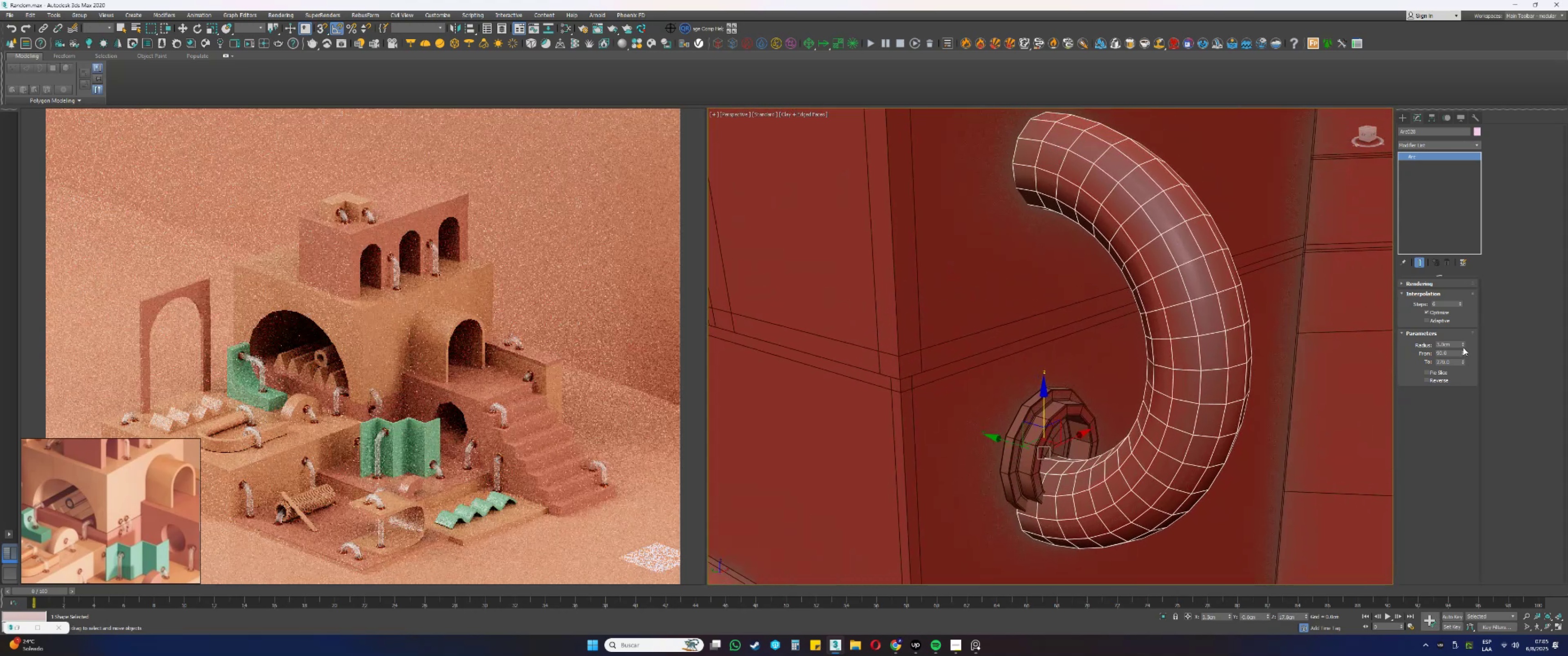 
left_click_drag(start_coordinate=[1463, 345], to_coordinate=[1467, 369])
 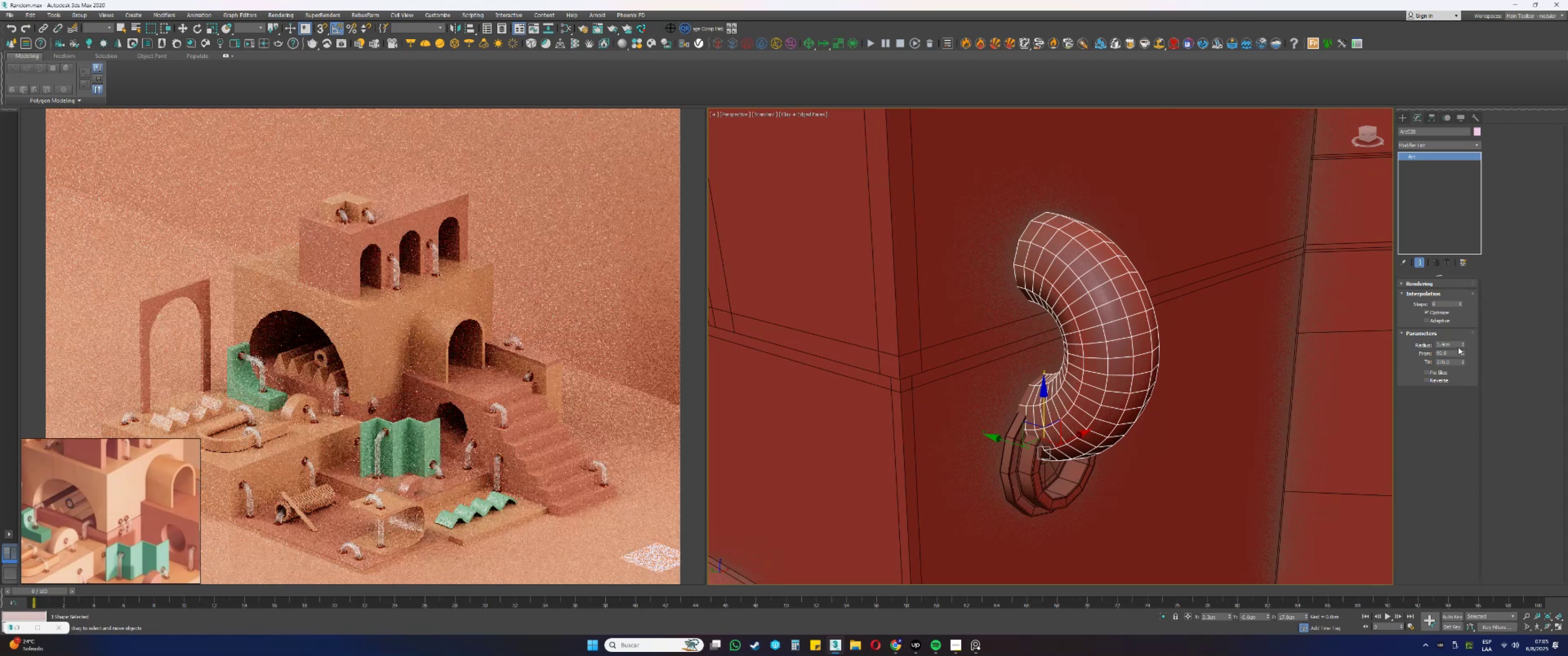 
left_click_drag(start_coordinate=[1456, 345], to_coordinate=[1407, 338])
 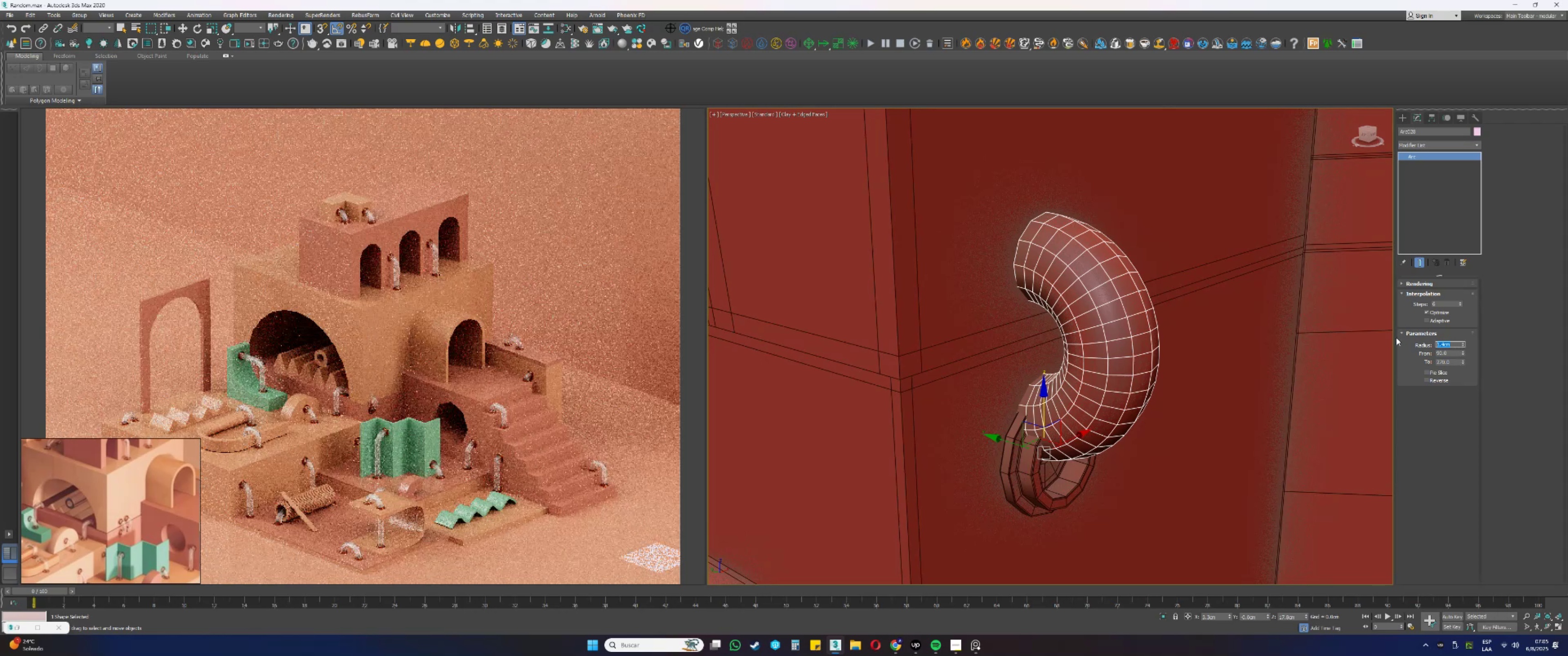 
key(Numpad1)
 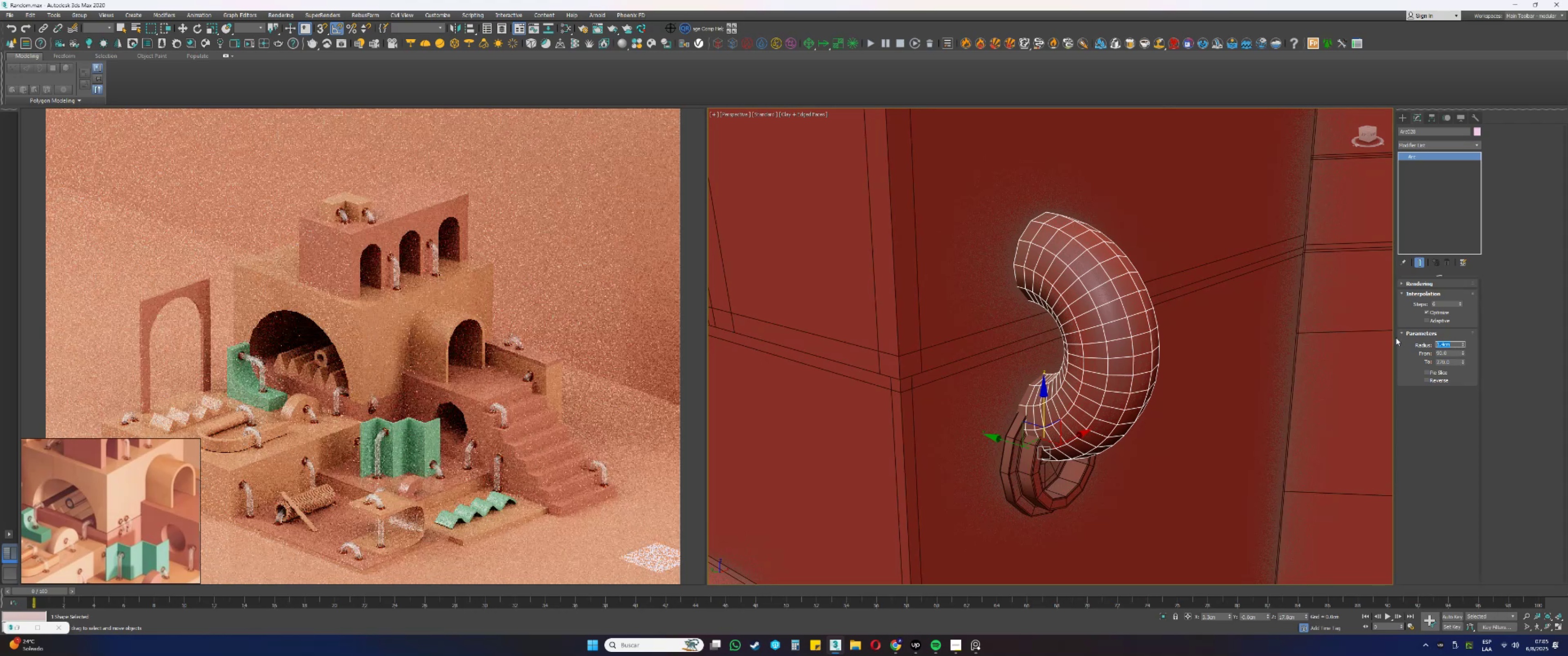 
key(NumpadDecimal)
 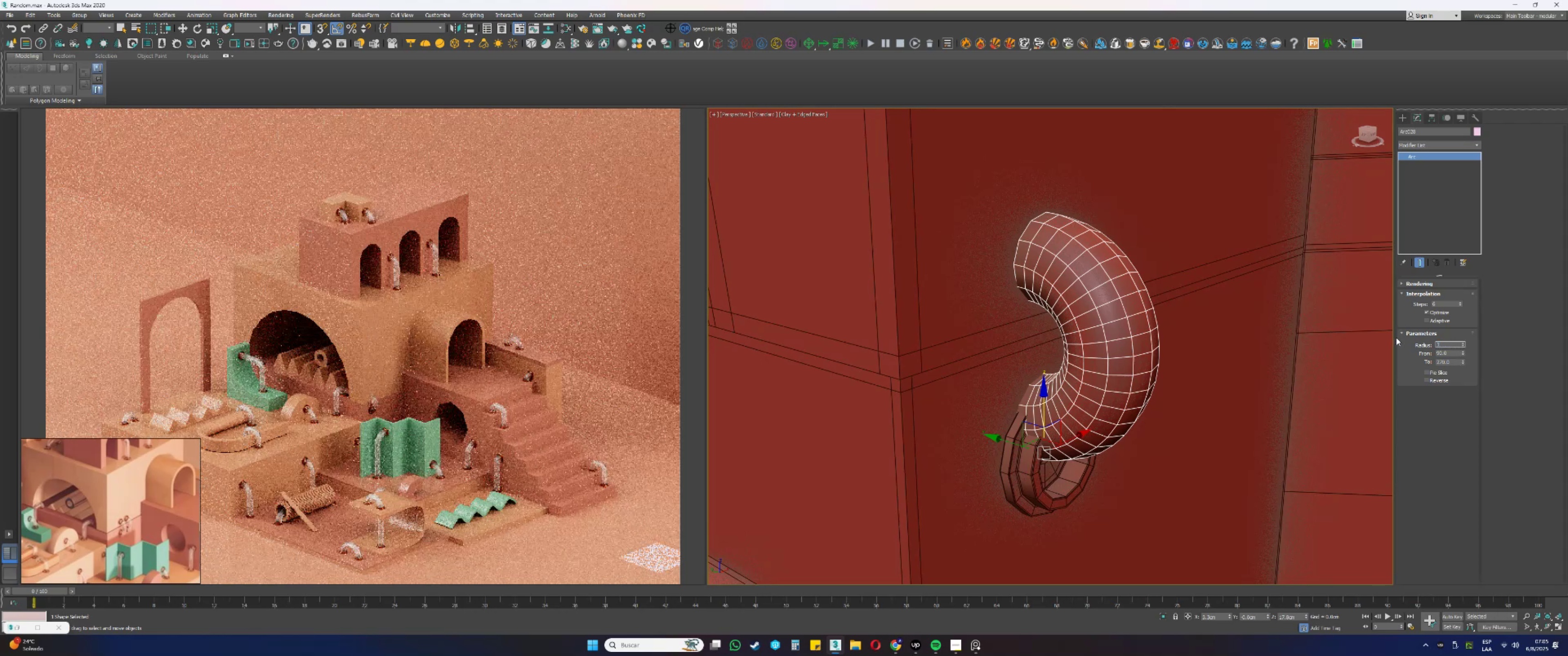 
key(Numpad5)
 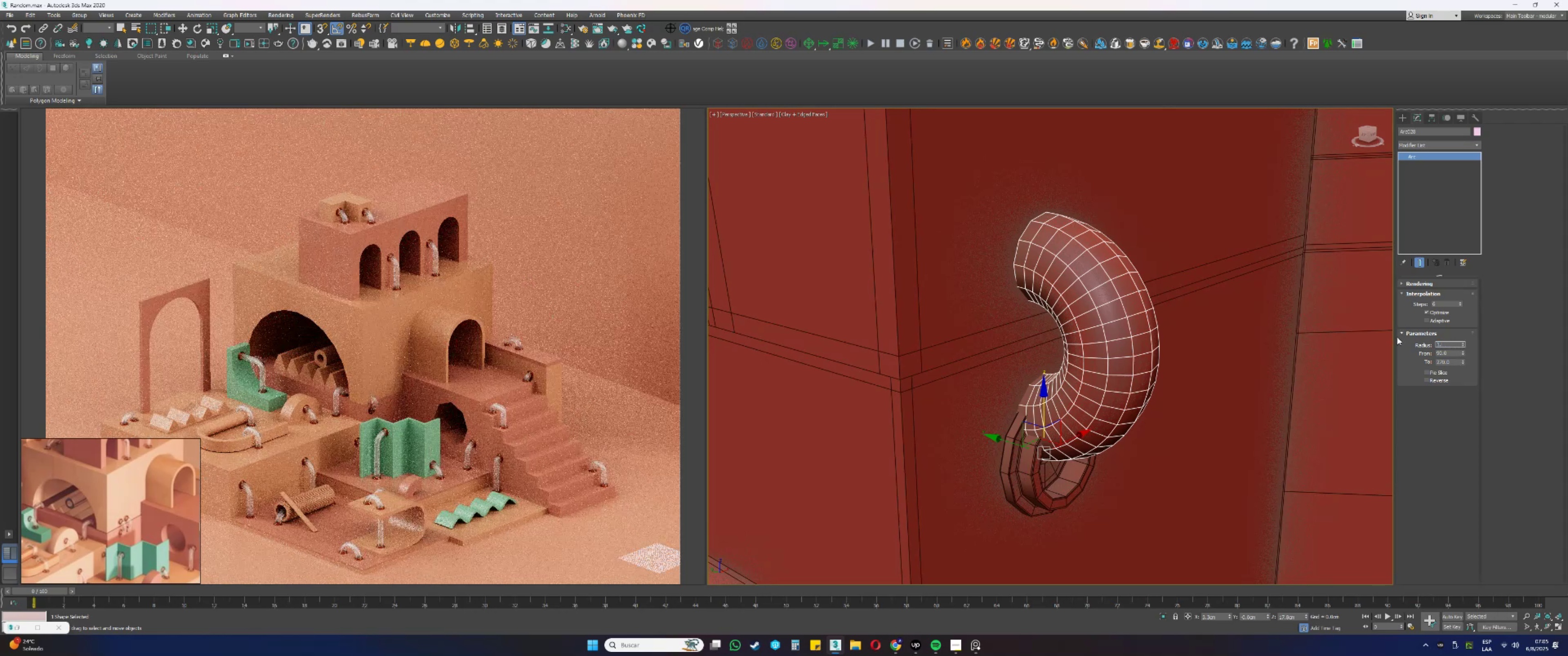 
key(NumpadEnter)
 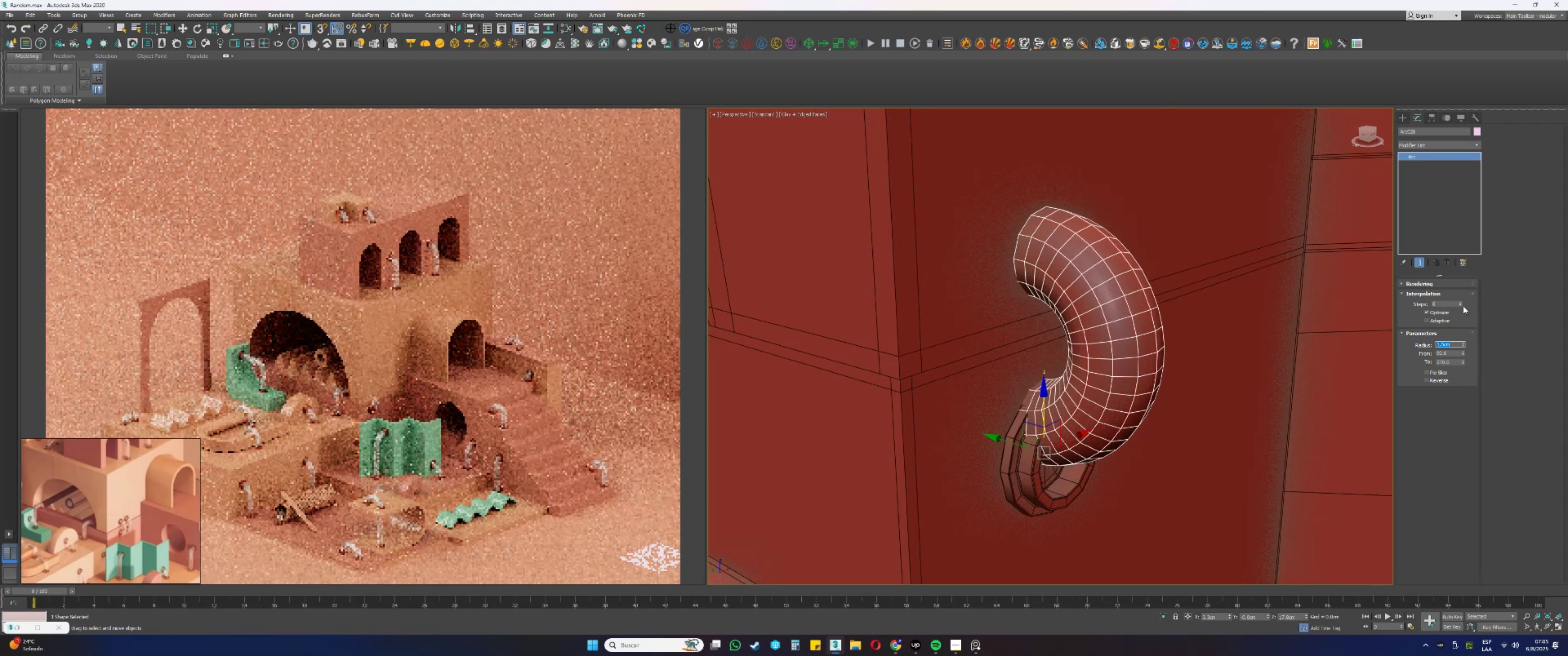 
double_click([1461, 305])
 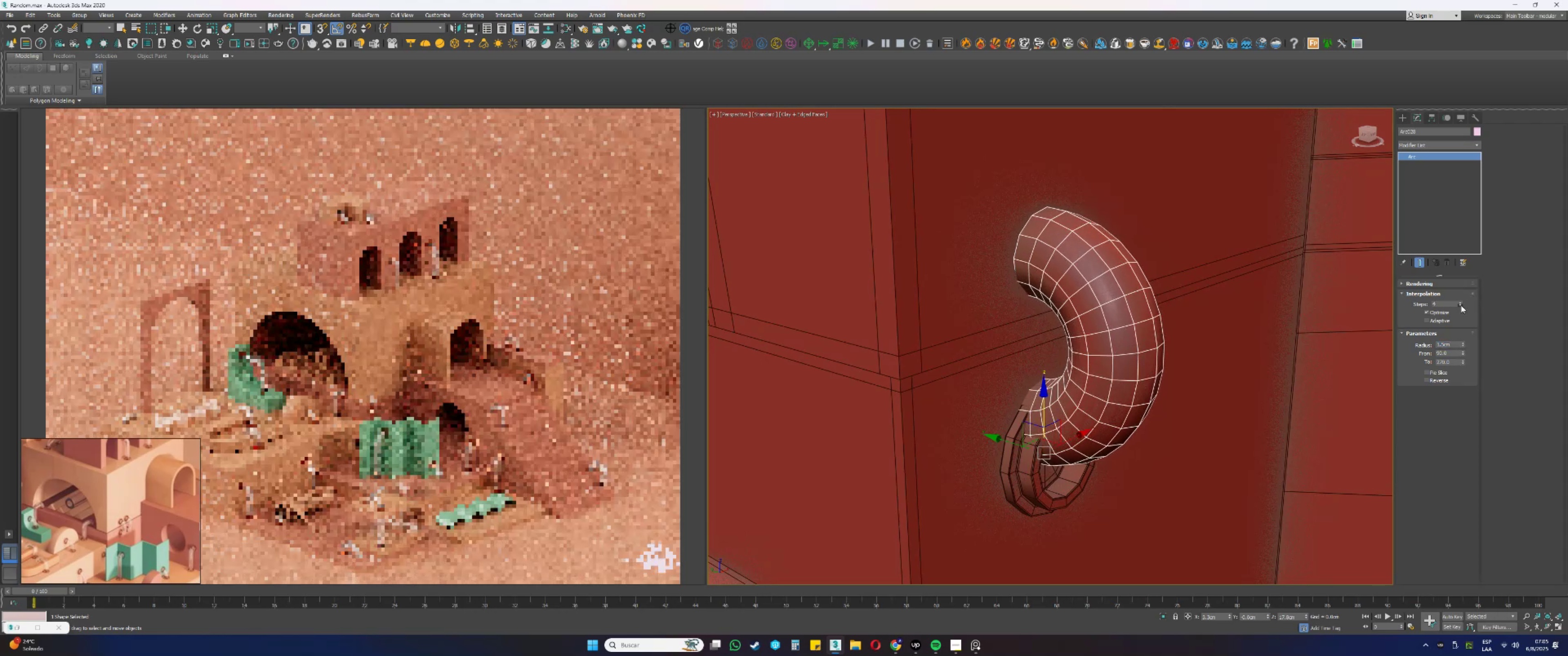 
triple_click([1461, 305])
 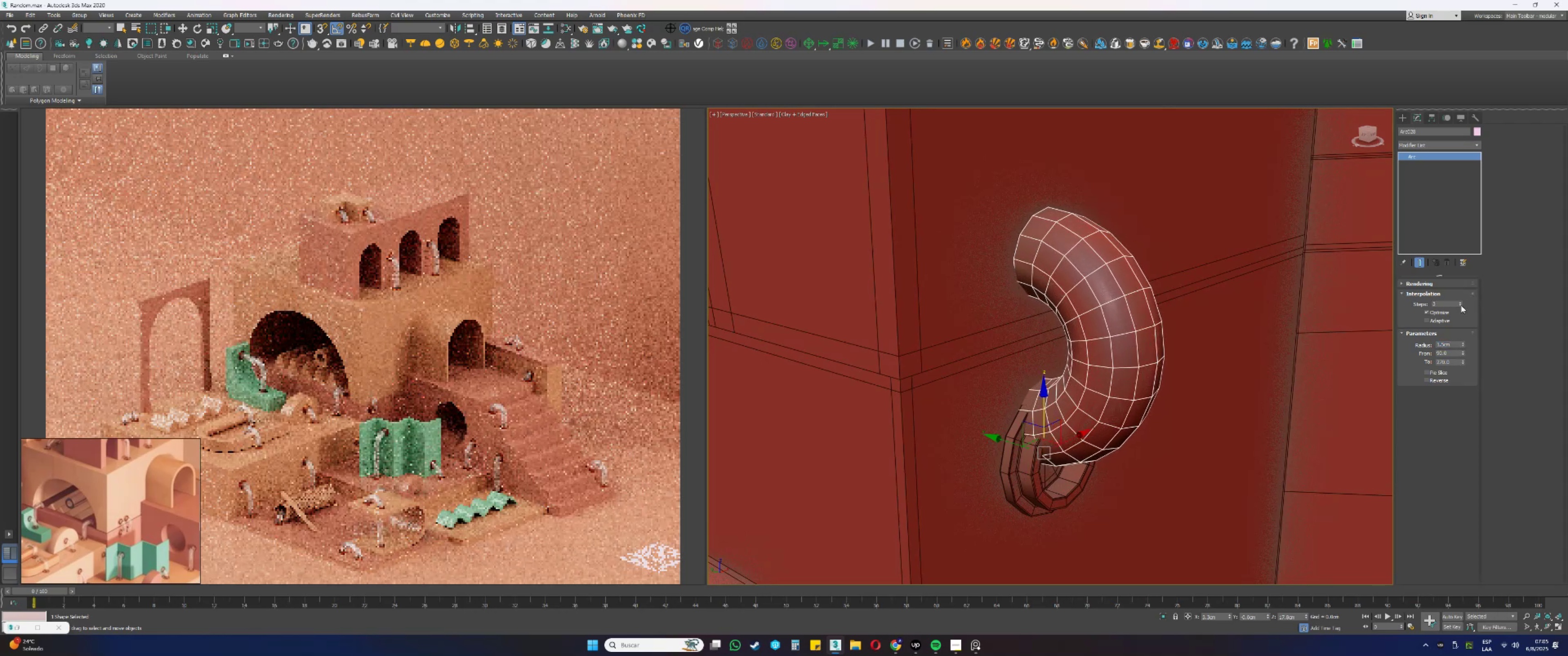 
triple_click([1461, 305])
 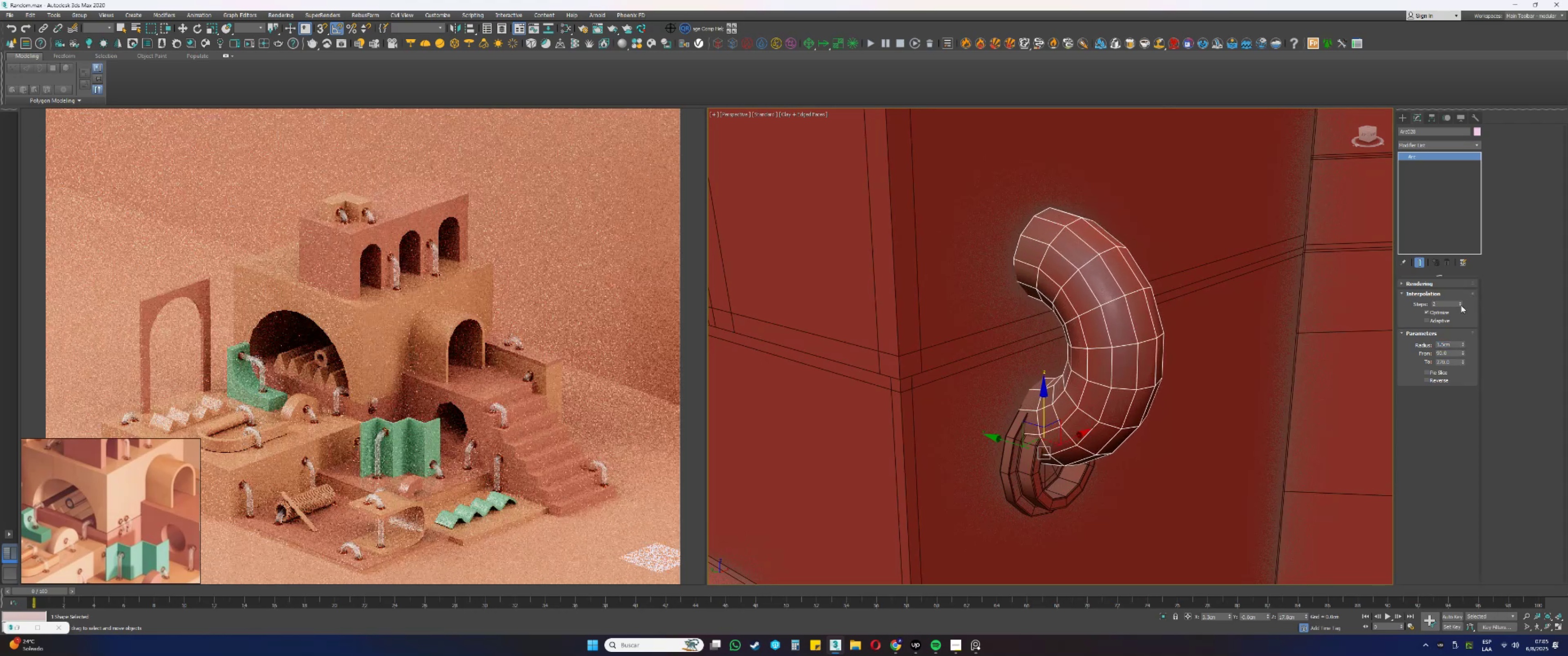 
left_click([1461, 305])
 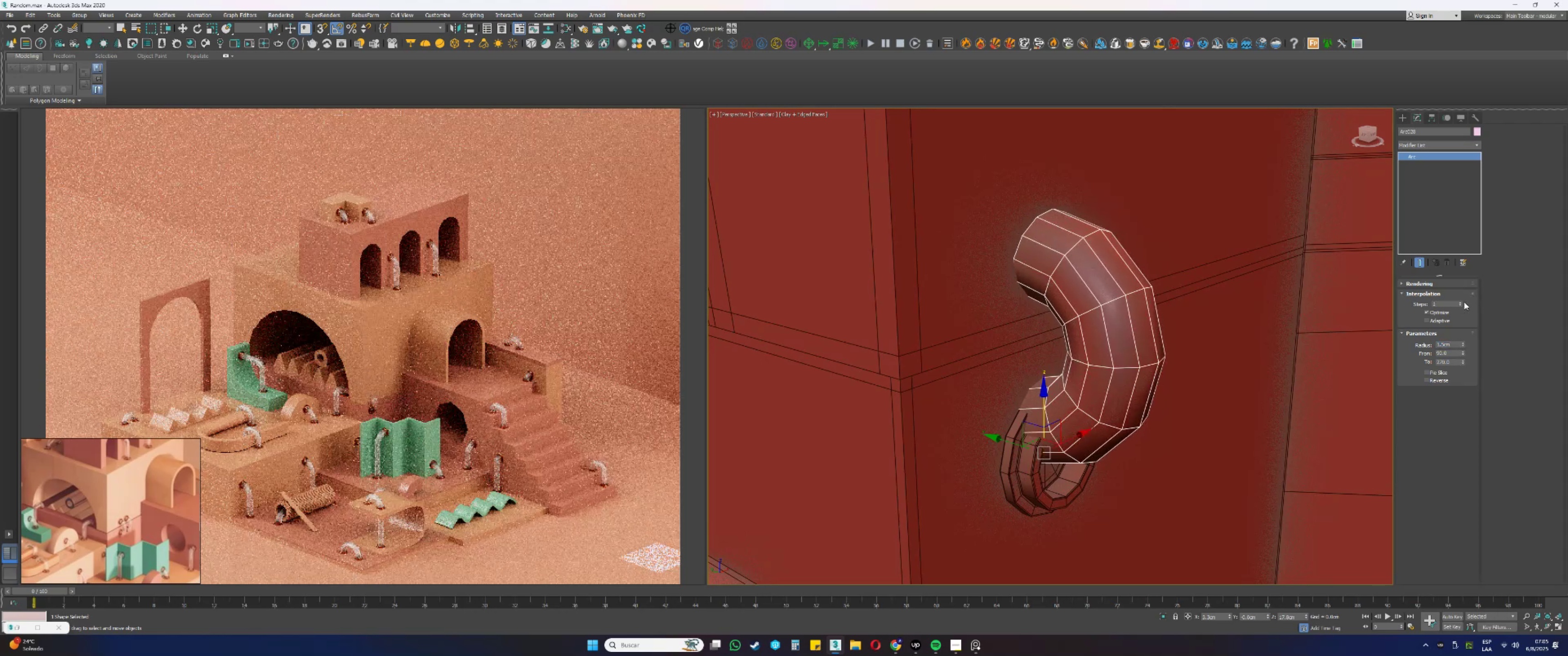 
left_click([1462, 302])
 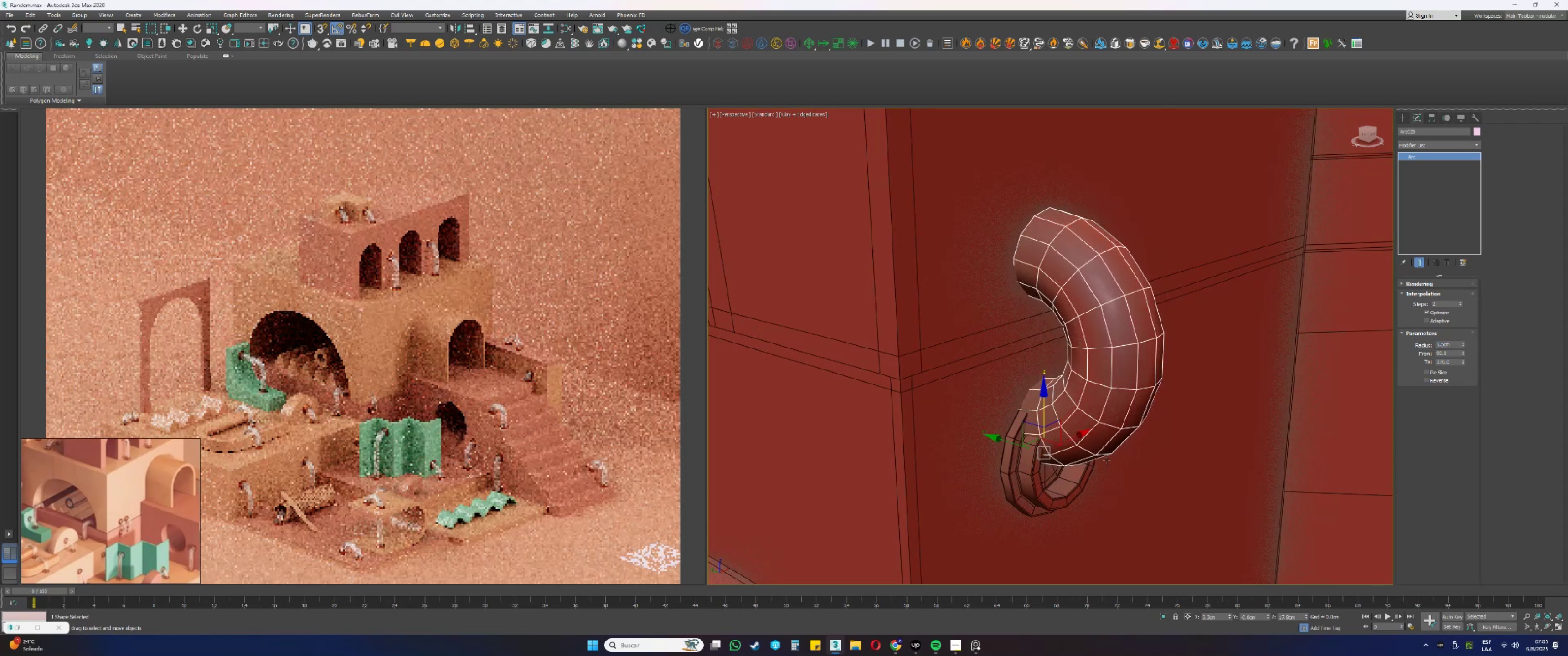 
left_click([1057, 481])
 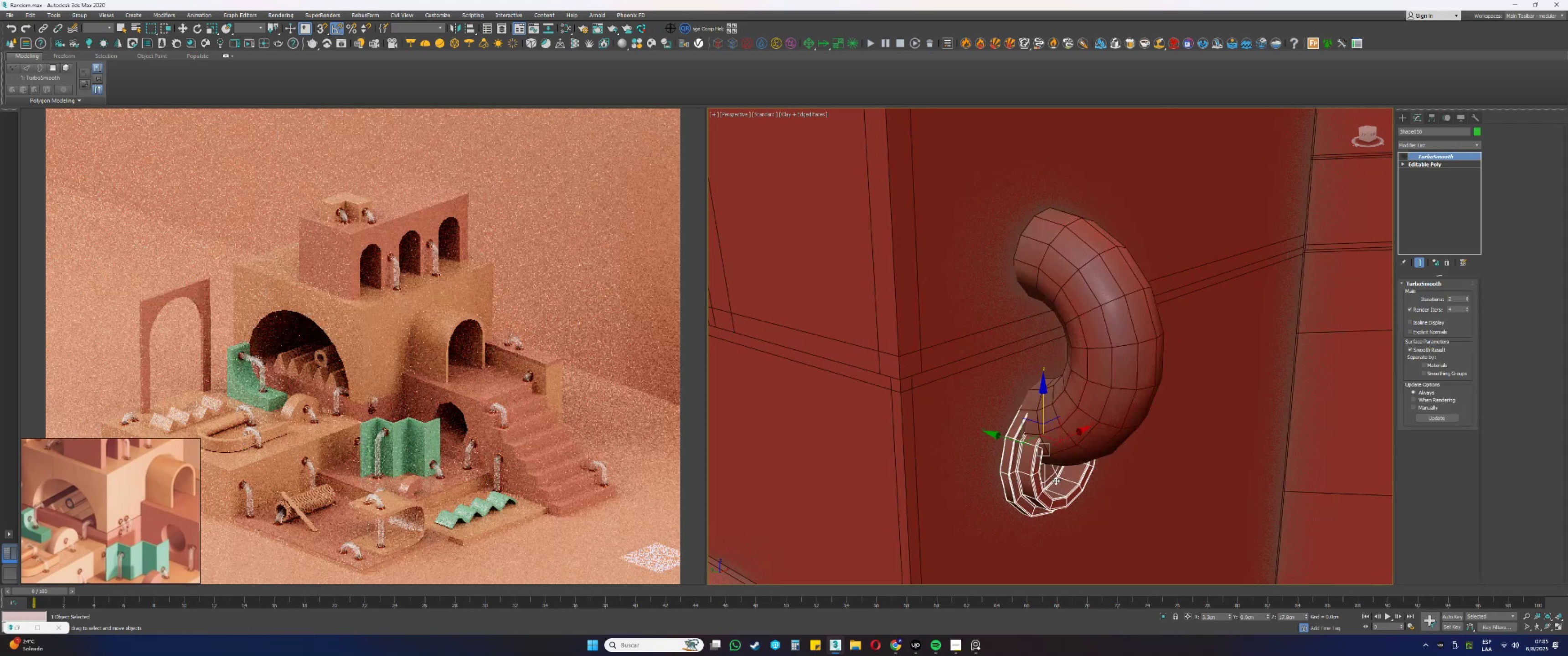 
scroll: coordinate [1026, 459], scroll_direction: up, amount: 3.0
 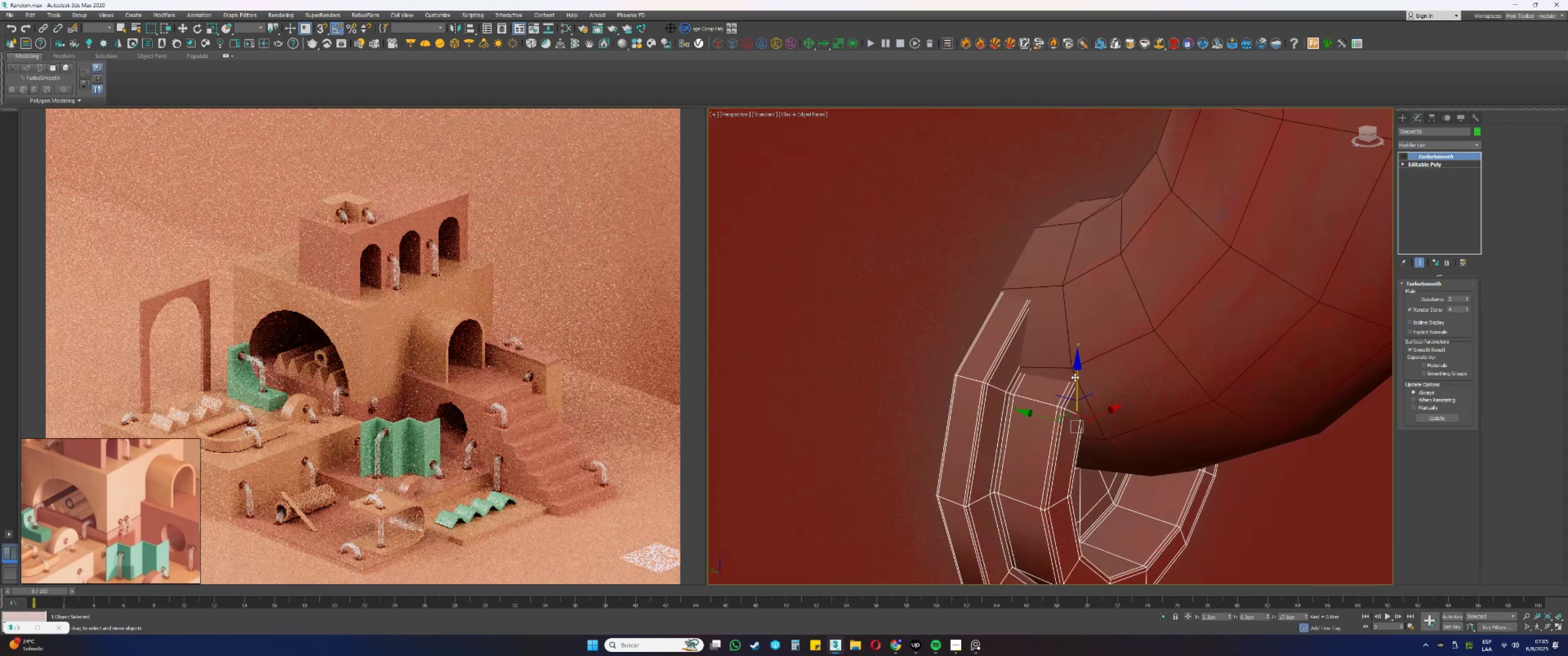 
left_click_drag(start_coordinate=[1075, 378], to_coordinate=[1062, 272])
 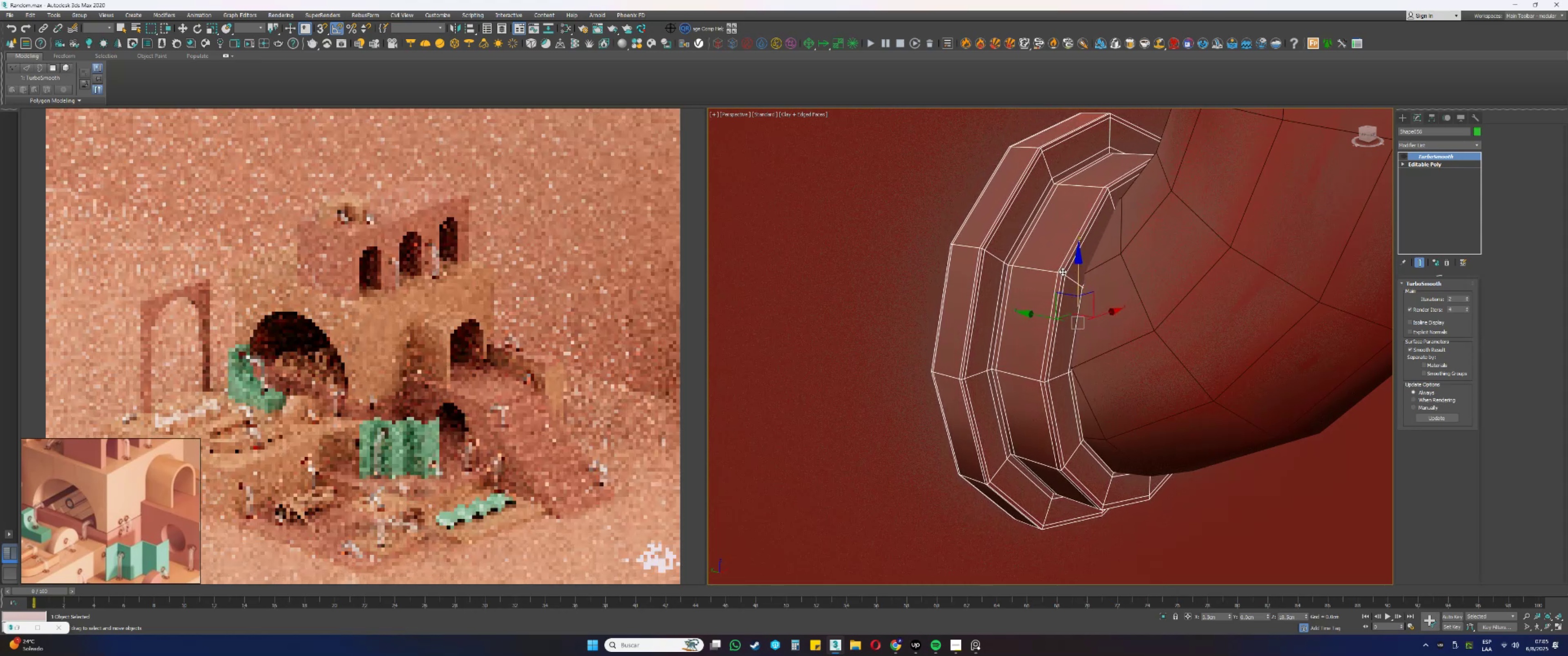 
scroll: coordinate [1068, 269], scroll_direction: down, amount: 3.0
 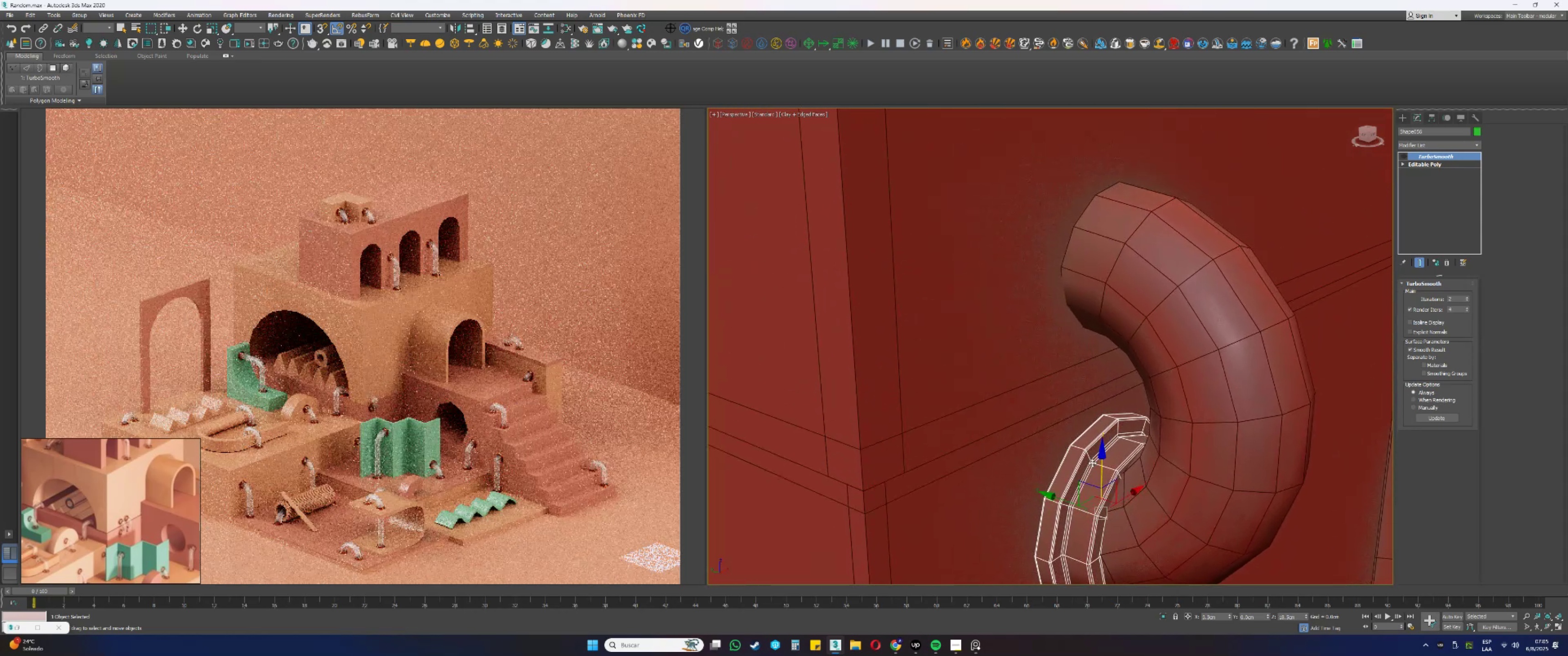 
hold_key(key=ShiftLeft, duration=0.59)
left_click_drag(start_coordinate=[1101, 468], to_coordinate=[1078, 215])
 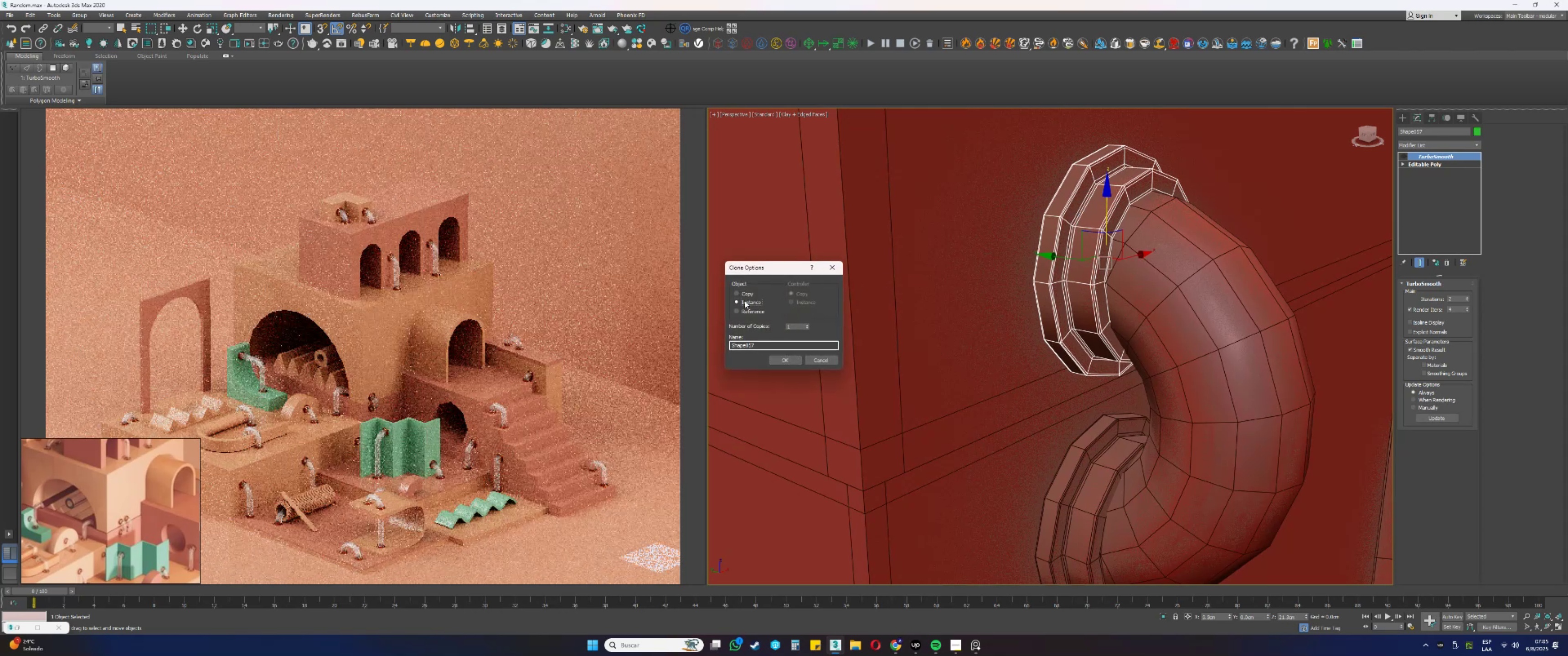 
left_click([792, 360])
 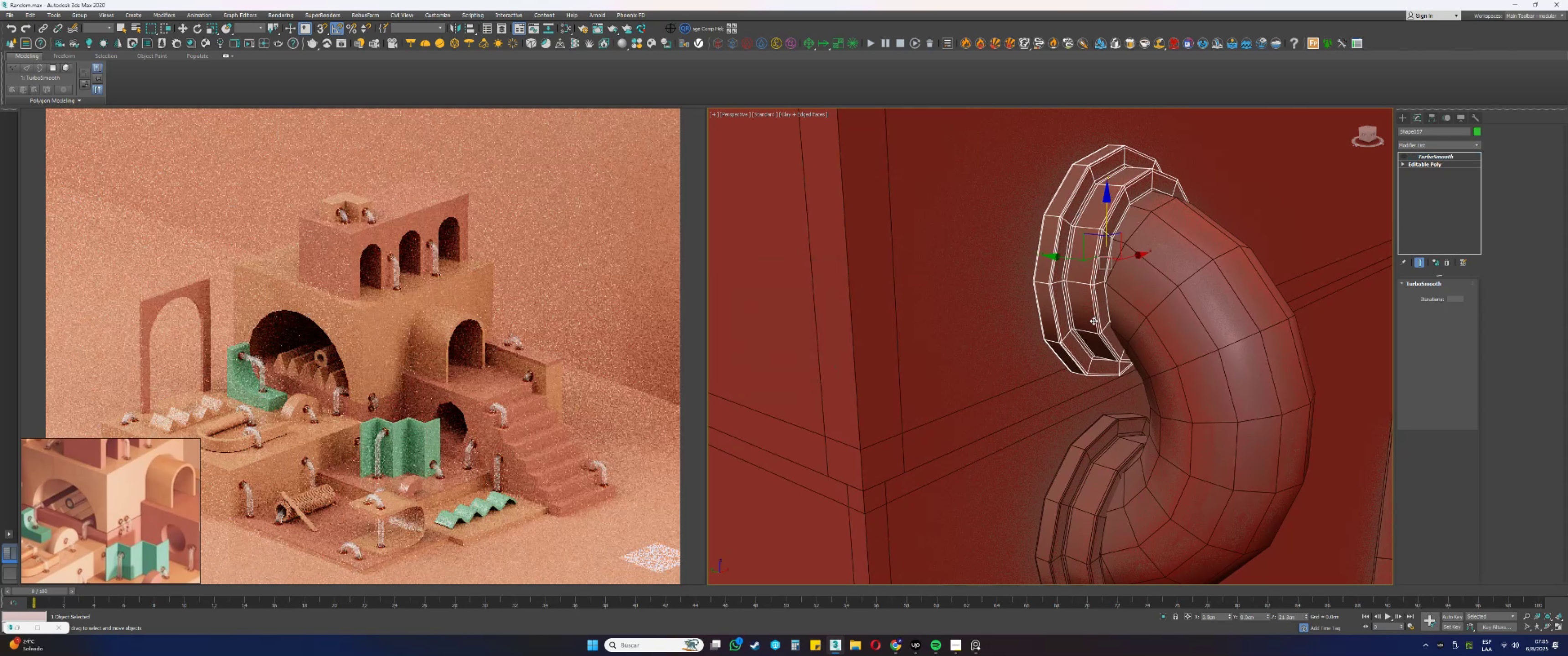 
left_click([1150, 310])
 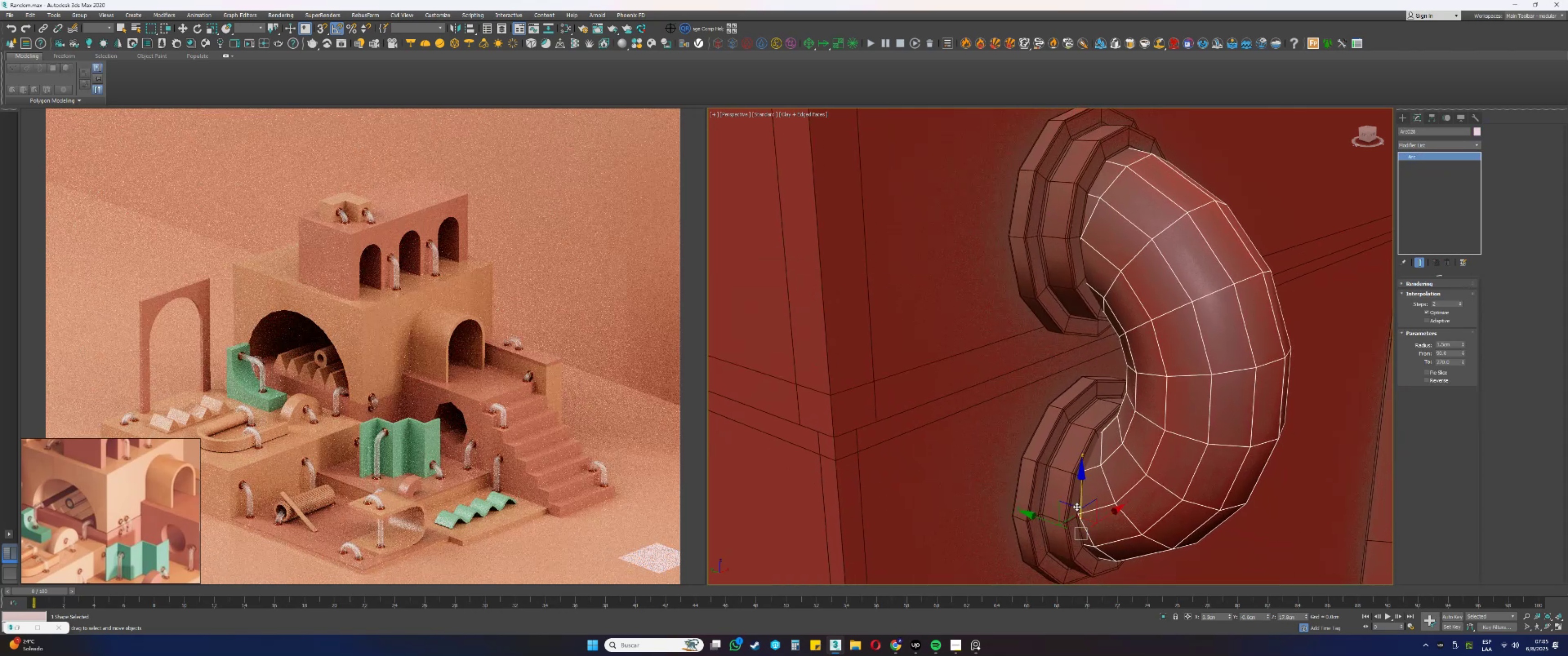 
left_click_drag(start_coordinate=[1037, 518], to_coordinate=[1058, 522])
 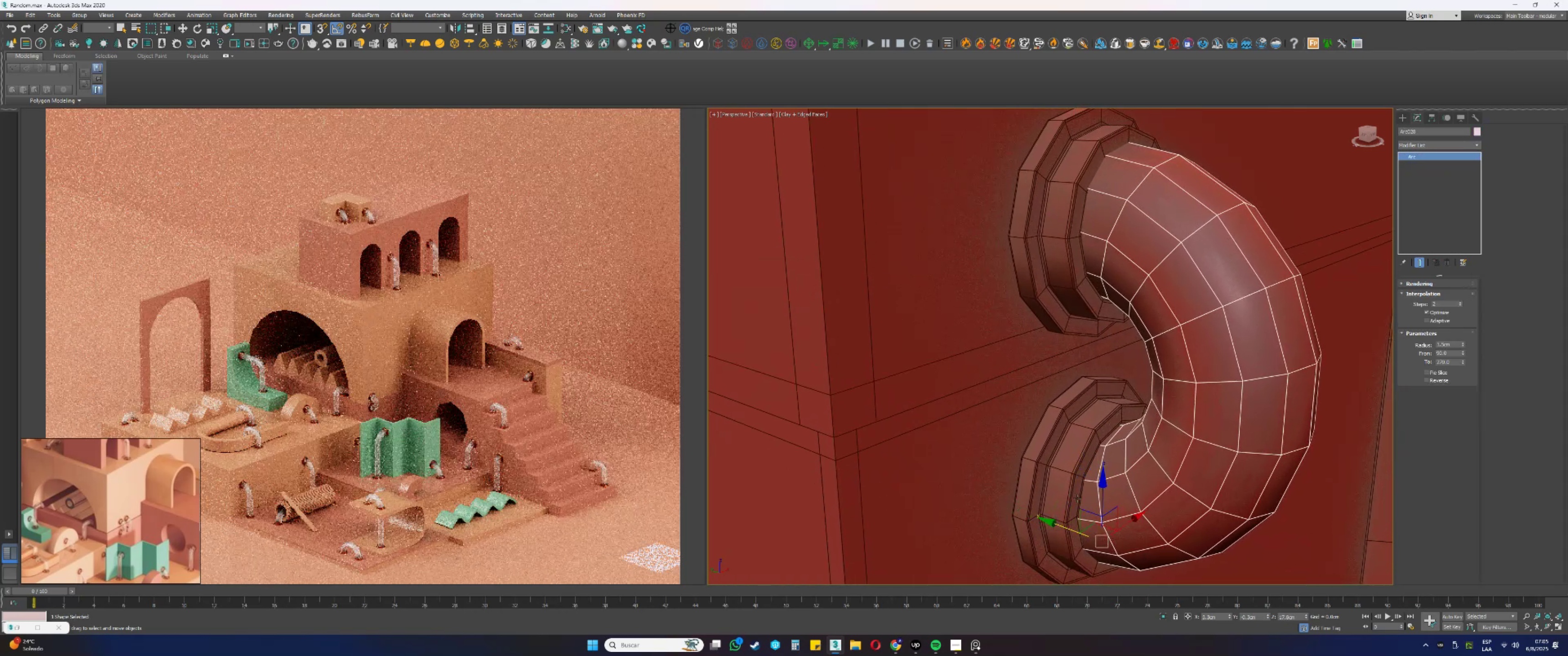 
hold_key(key=AltLeft, duration=0.32)
 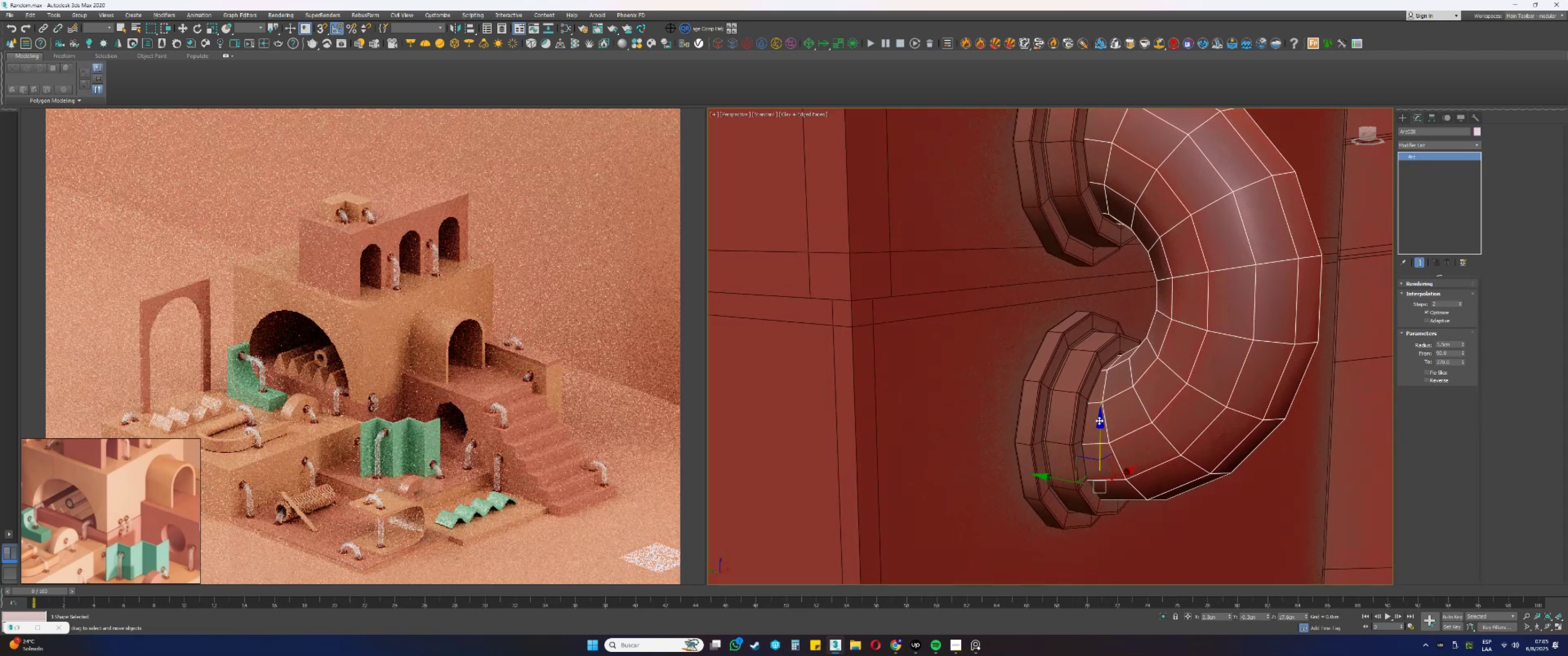 
scroll: coordinate [1110, 450], scroll_direction: up, amount: 2.0
 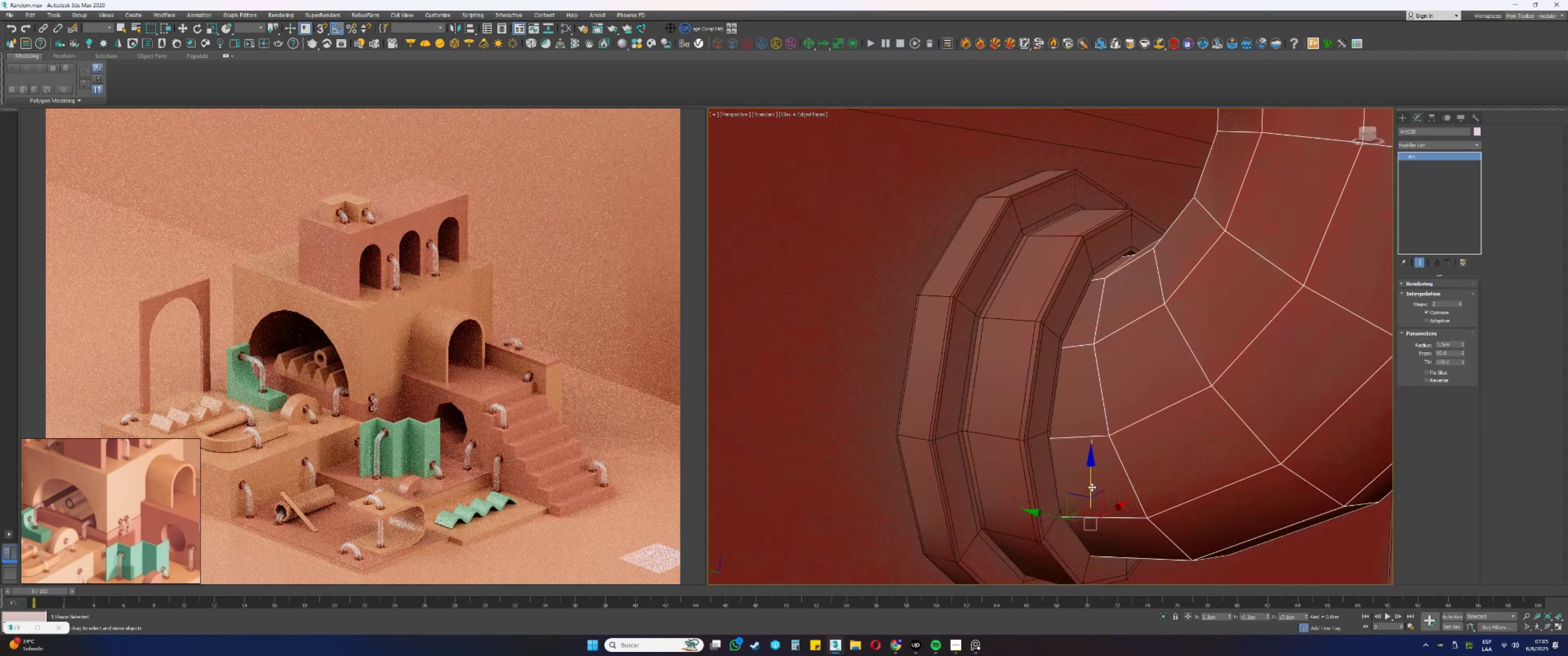 
left_click_drag(start_coordinate=[1091, 484], to_coordinate=[1098, 476])
 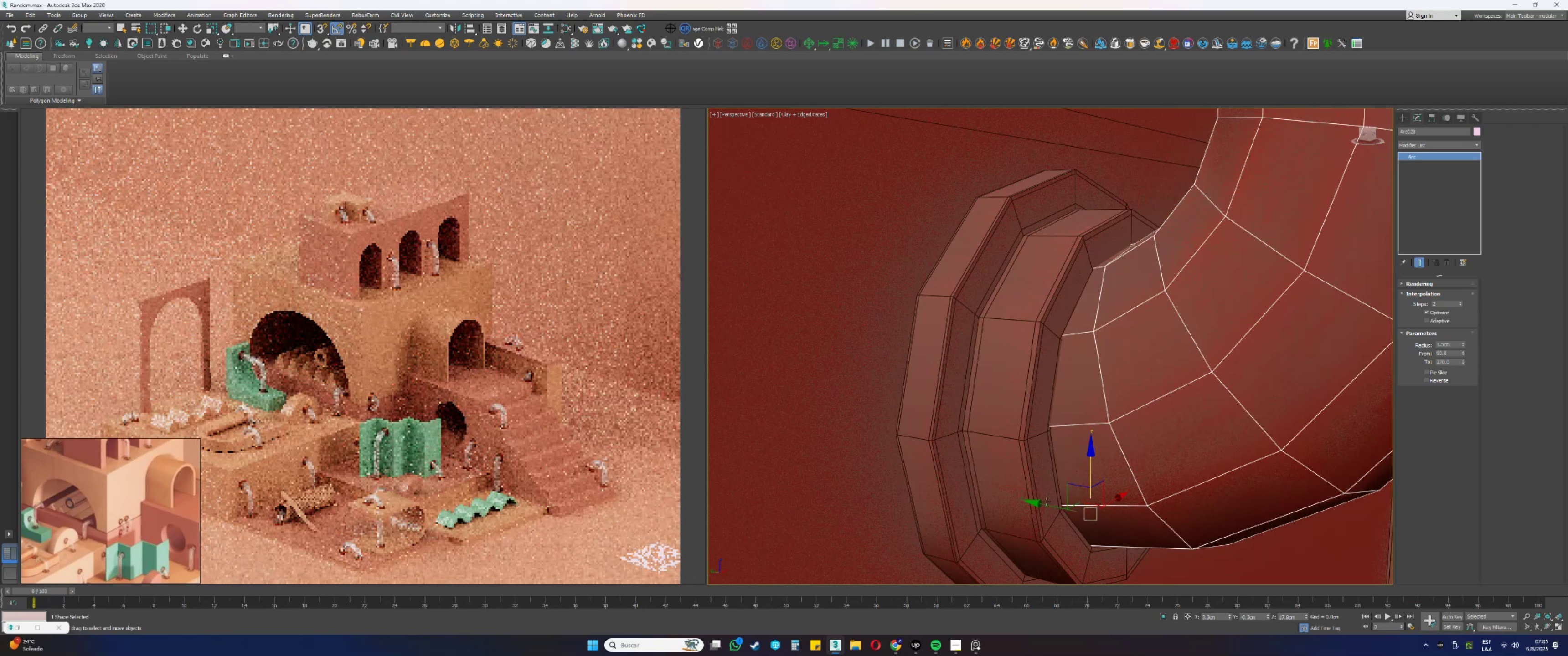 
left_click_drag(start_coordinate=[1039, 504], to_coordinate=[1047, 499])
 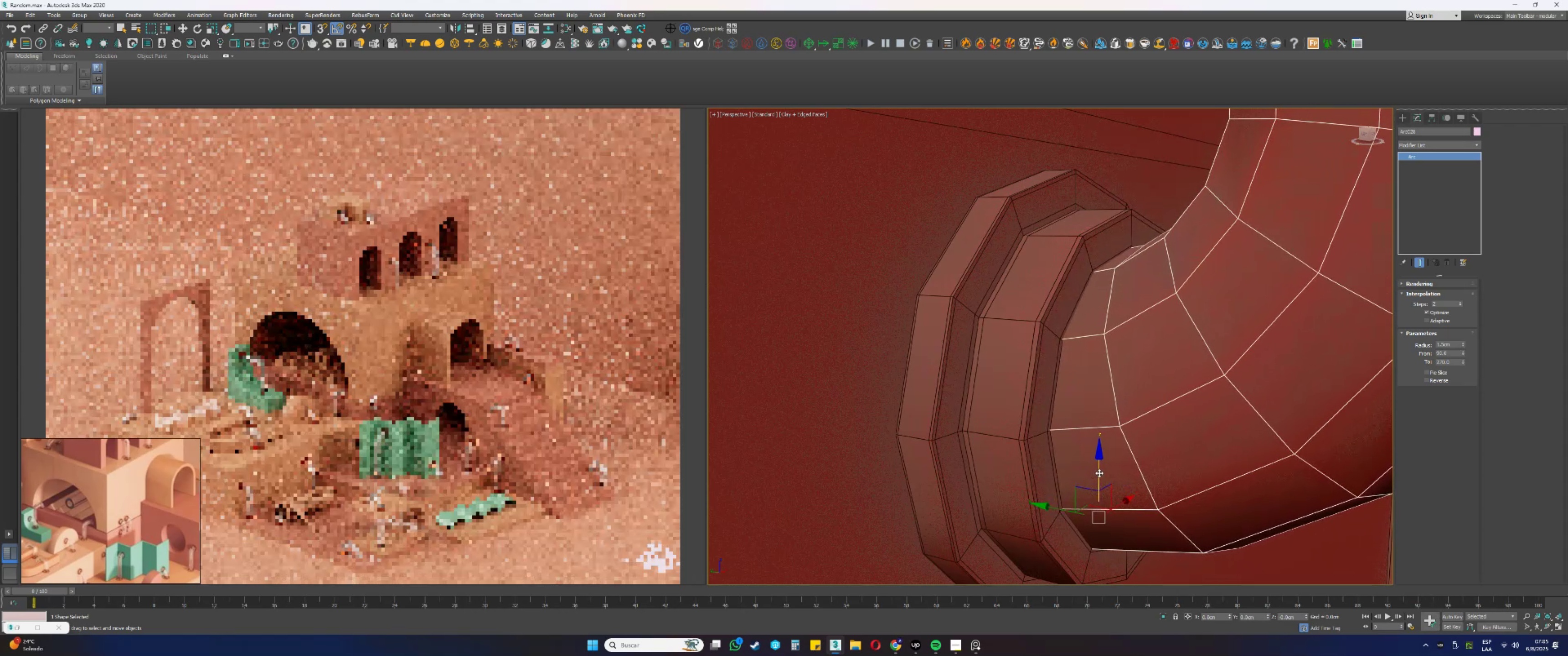 
scroll: coordinate [1101, 343], scroll_direction: none, amount: 0.0
 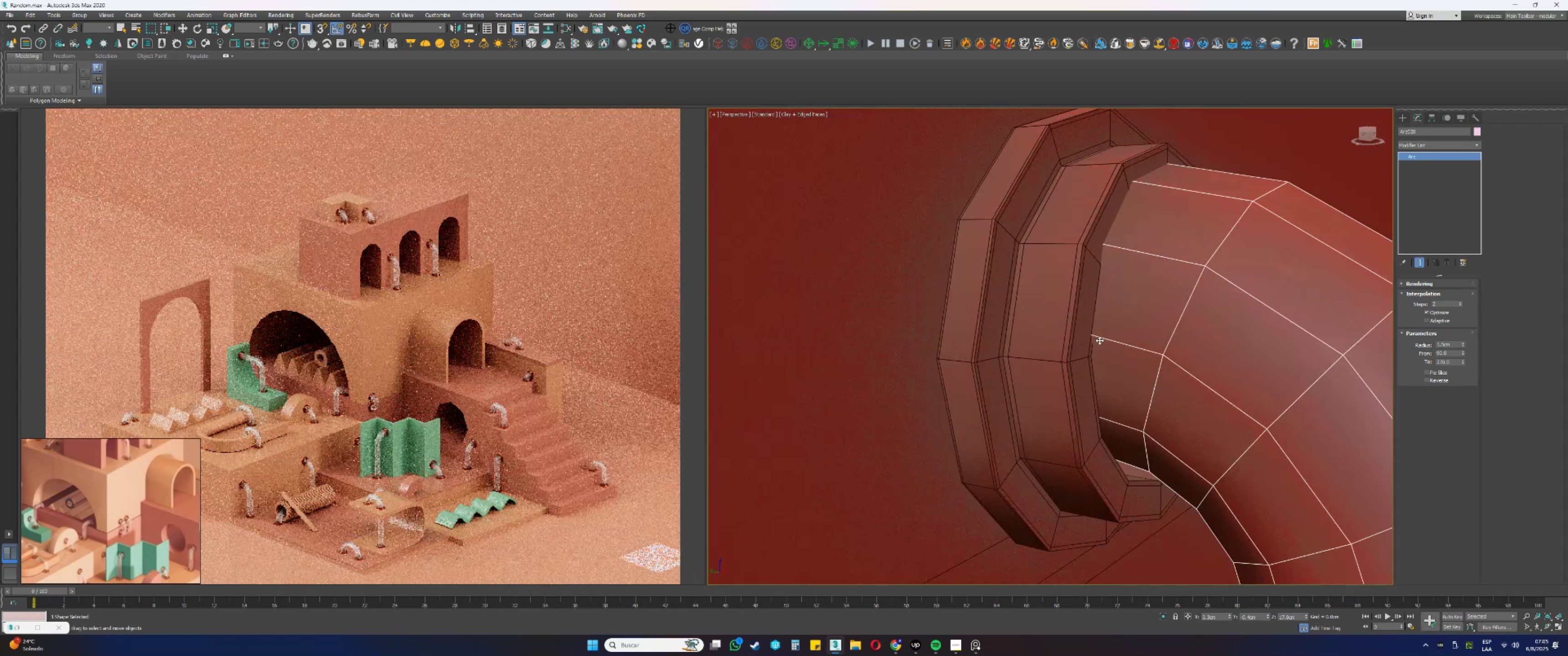 
left_click([1081, 308])
 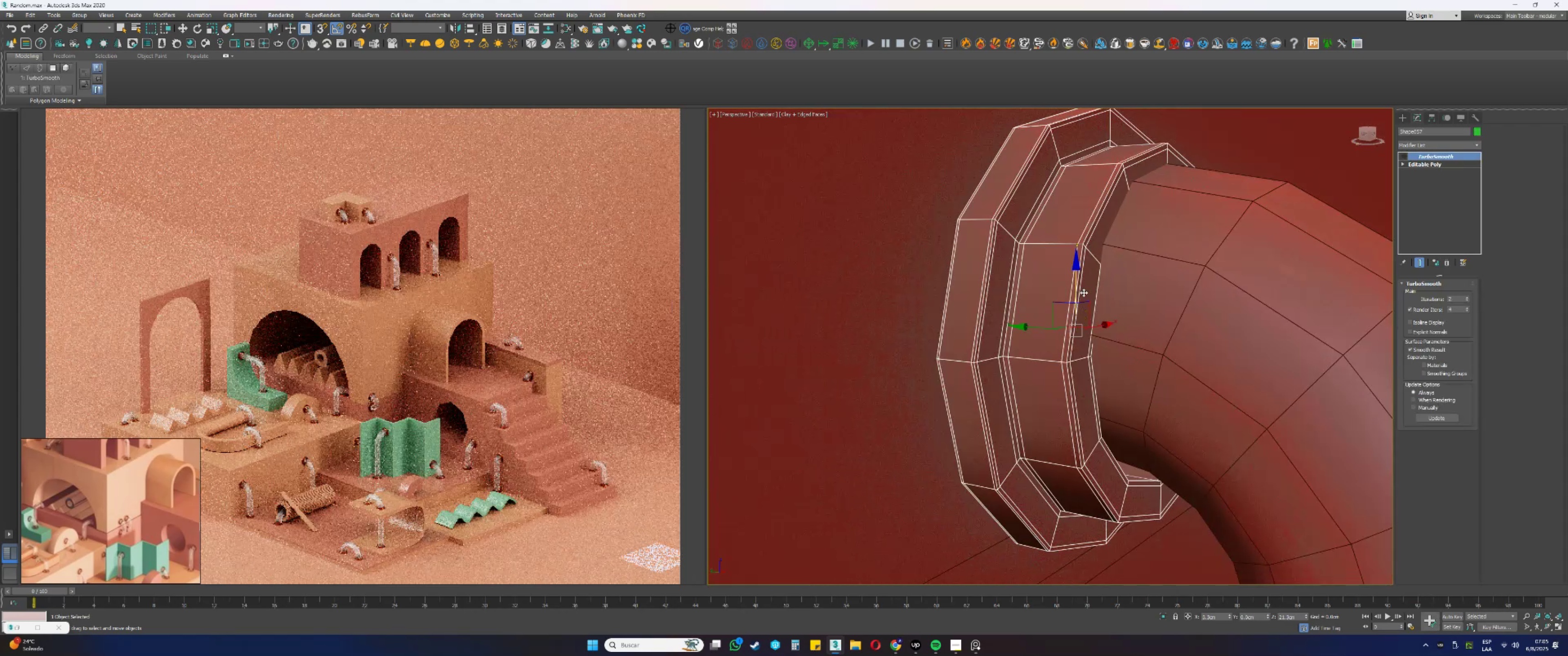 
left_click_drag(start_coordinate=[1076, 286], to_coordinate=[1059, 269])
 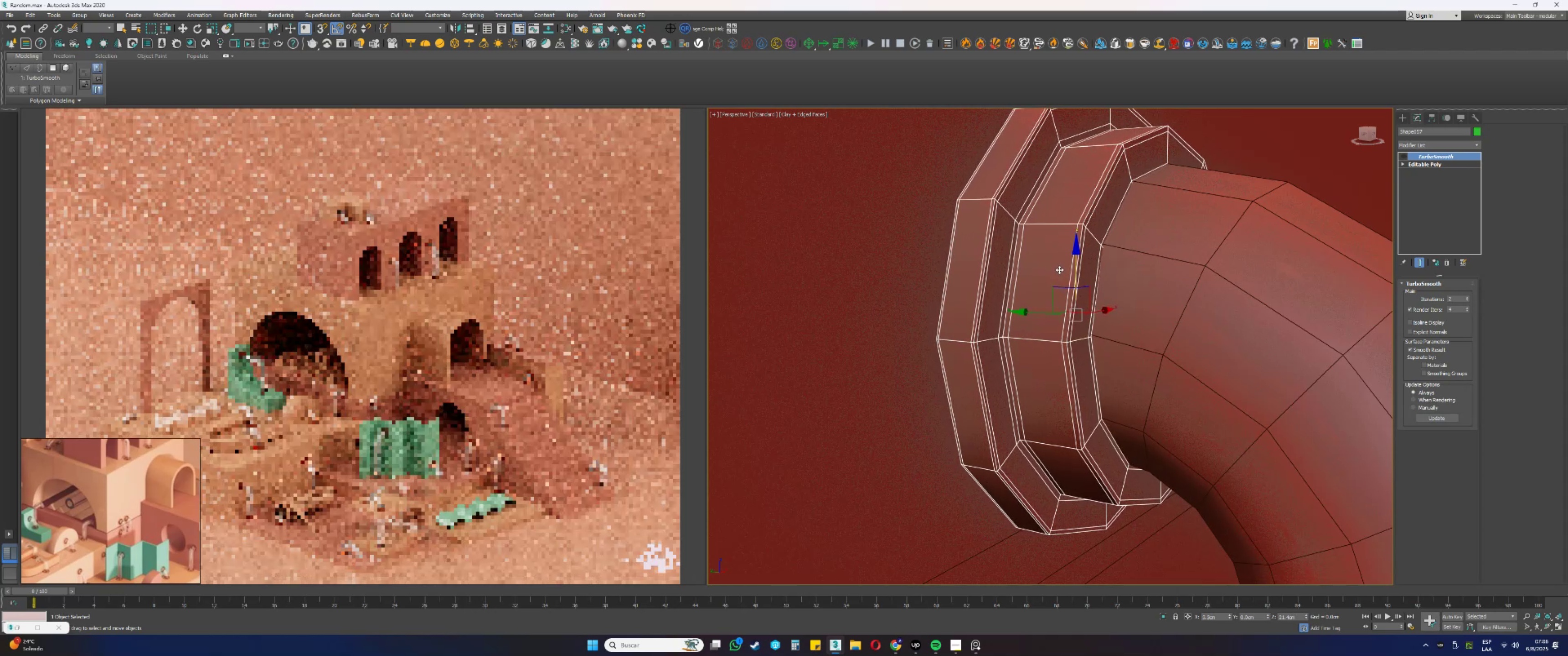 
scroll: coordinate [1077, 292], scroll_direction: down, amount: 4.0
 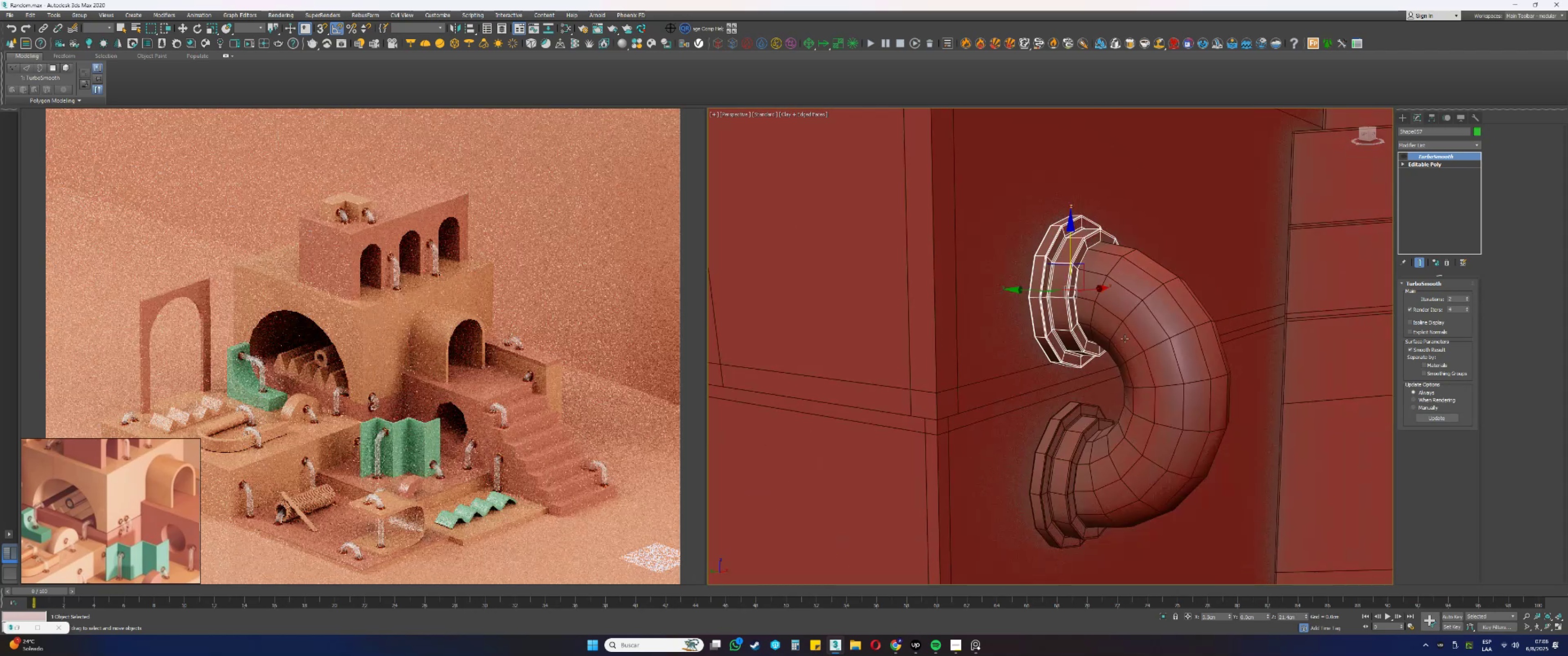 
left_click([1135, 345])
 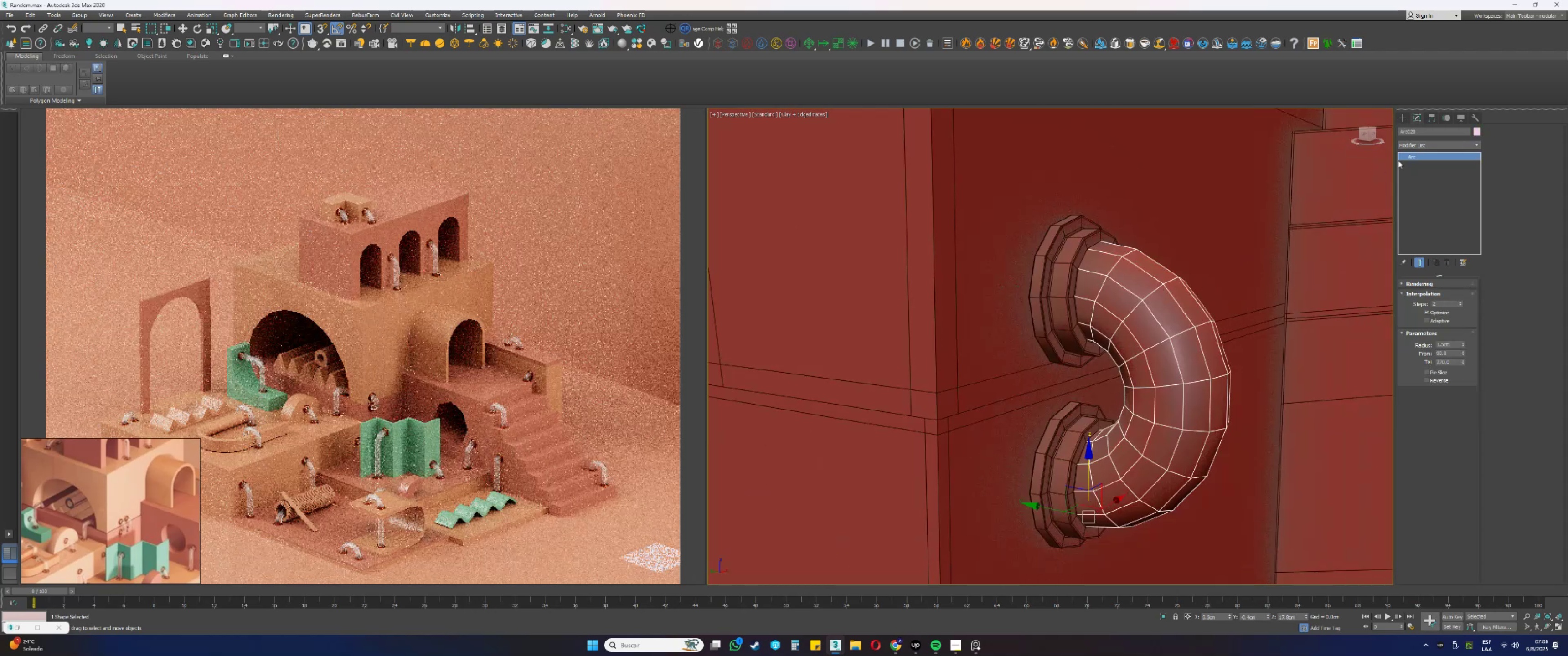 
key(E)
 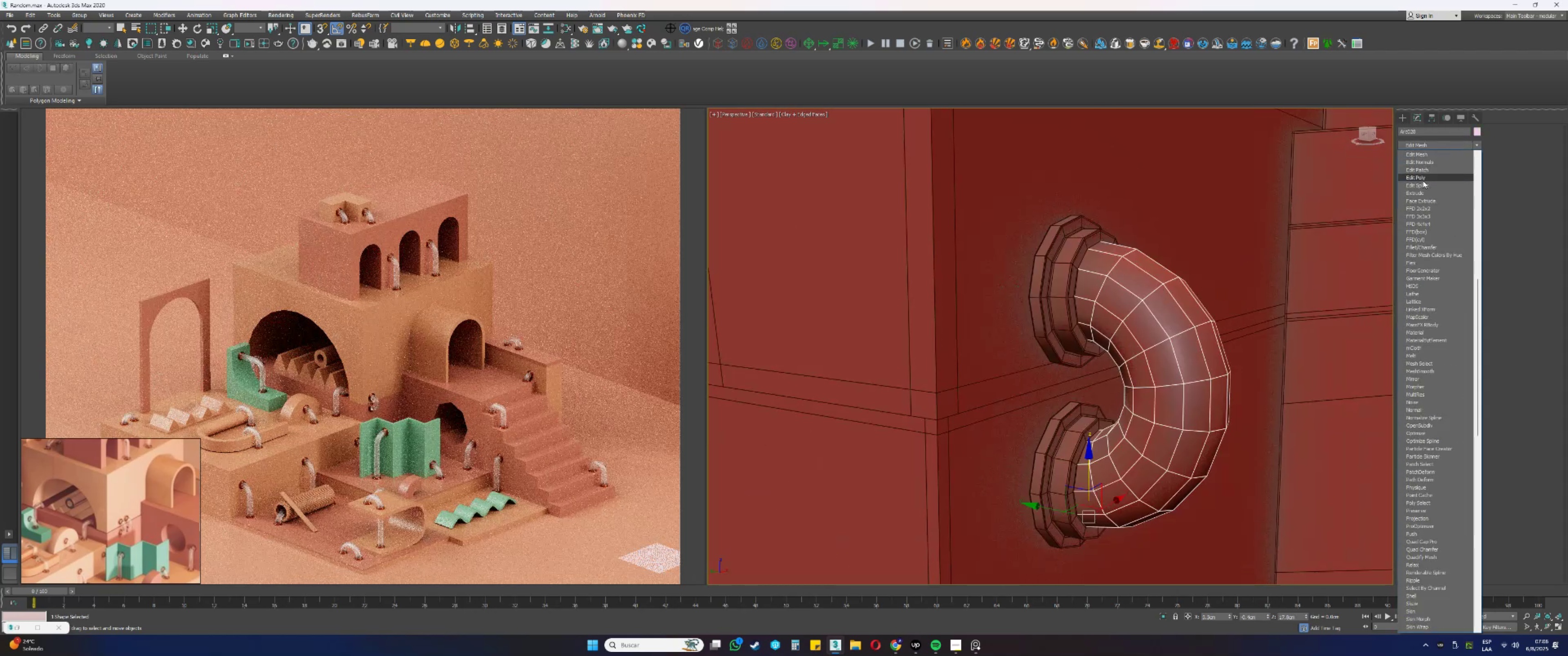 
left_click([1422, 178])
 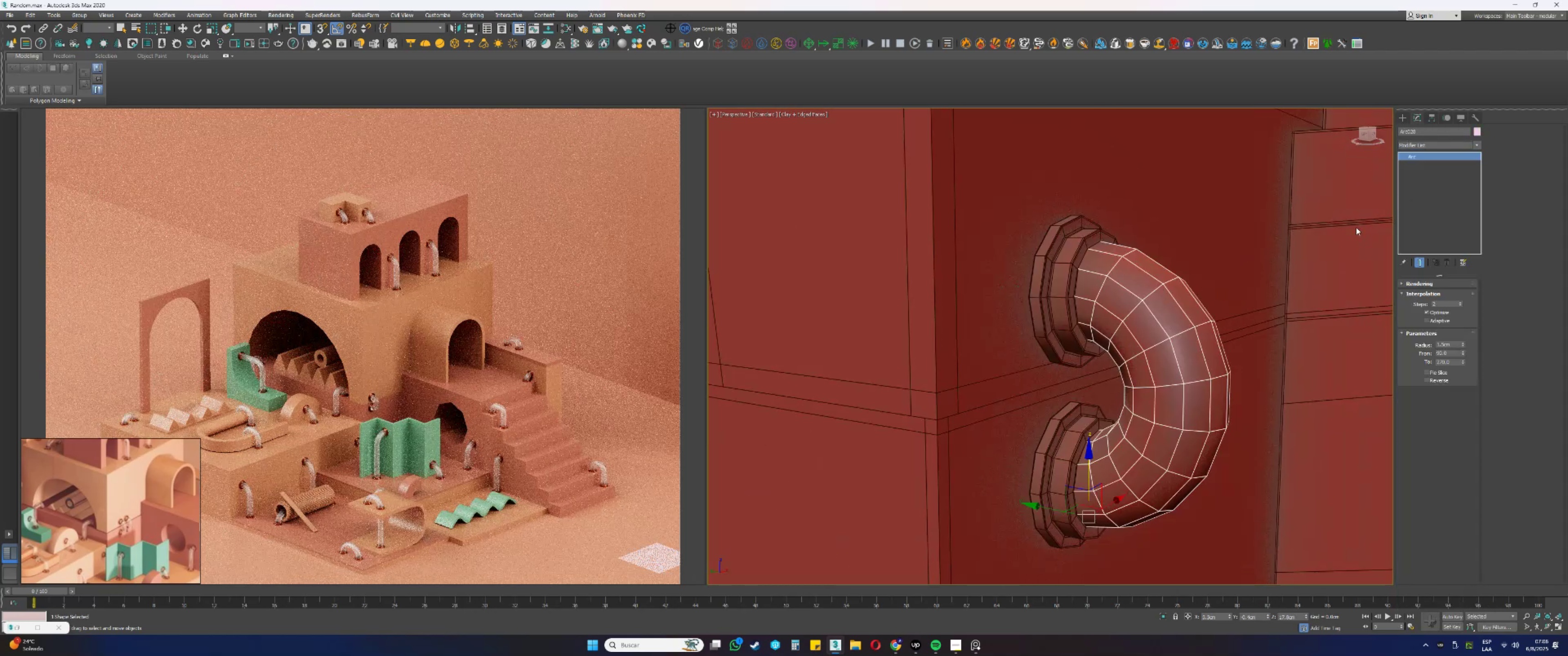 
key(F3)
 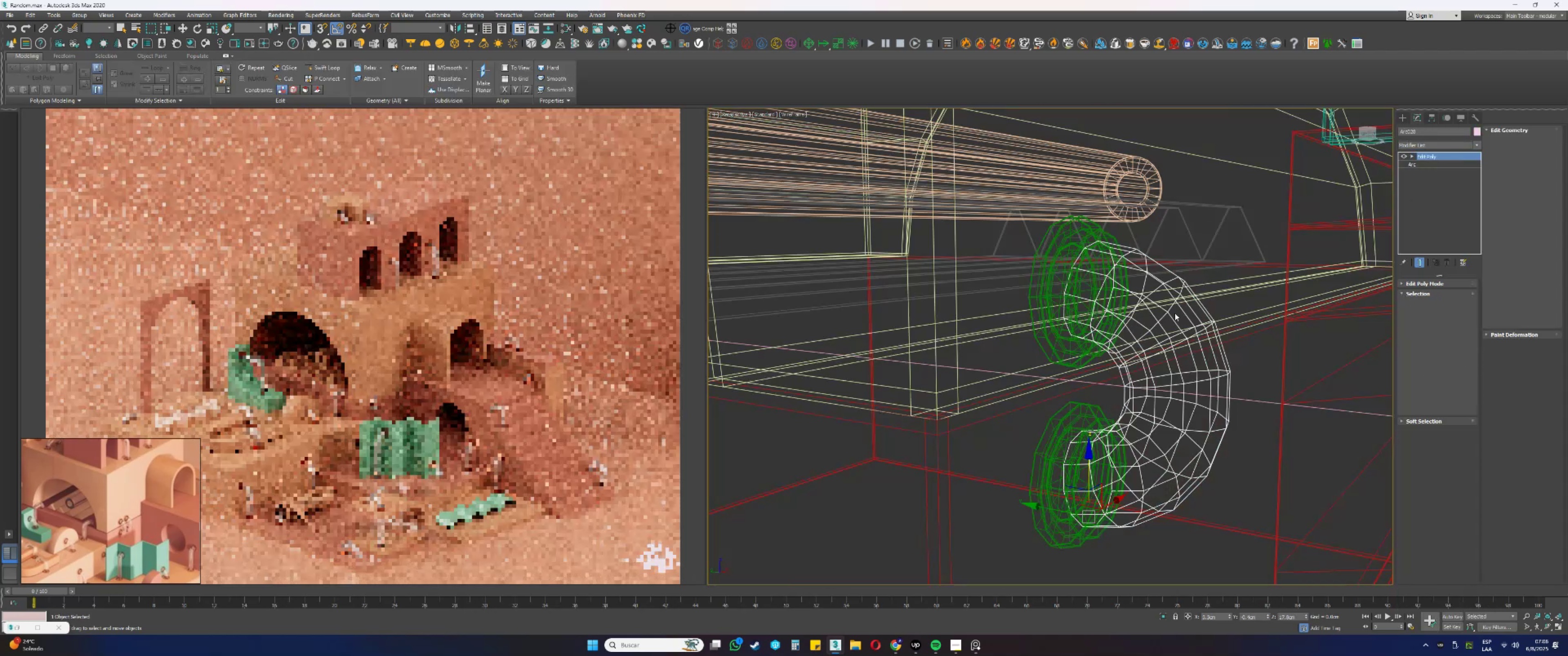 
hold_key(key=AltLeft, duration=0.39)
 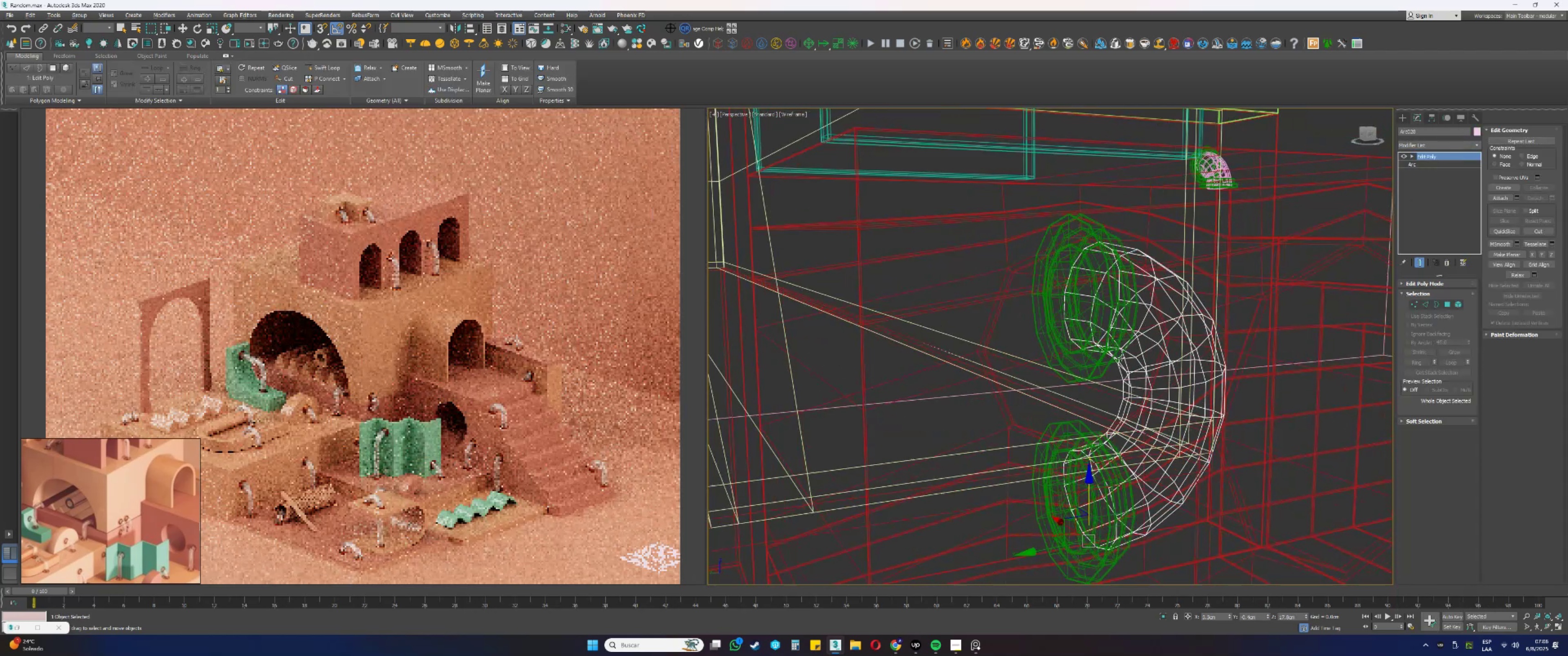 
key(4)
 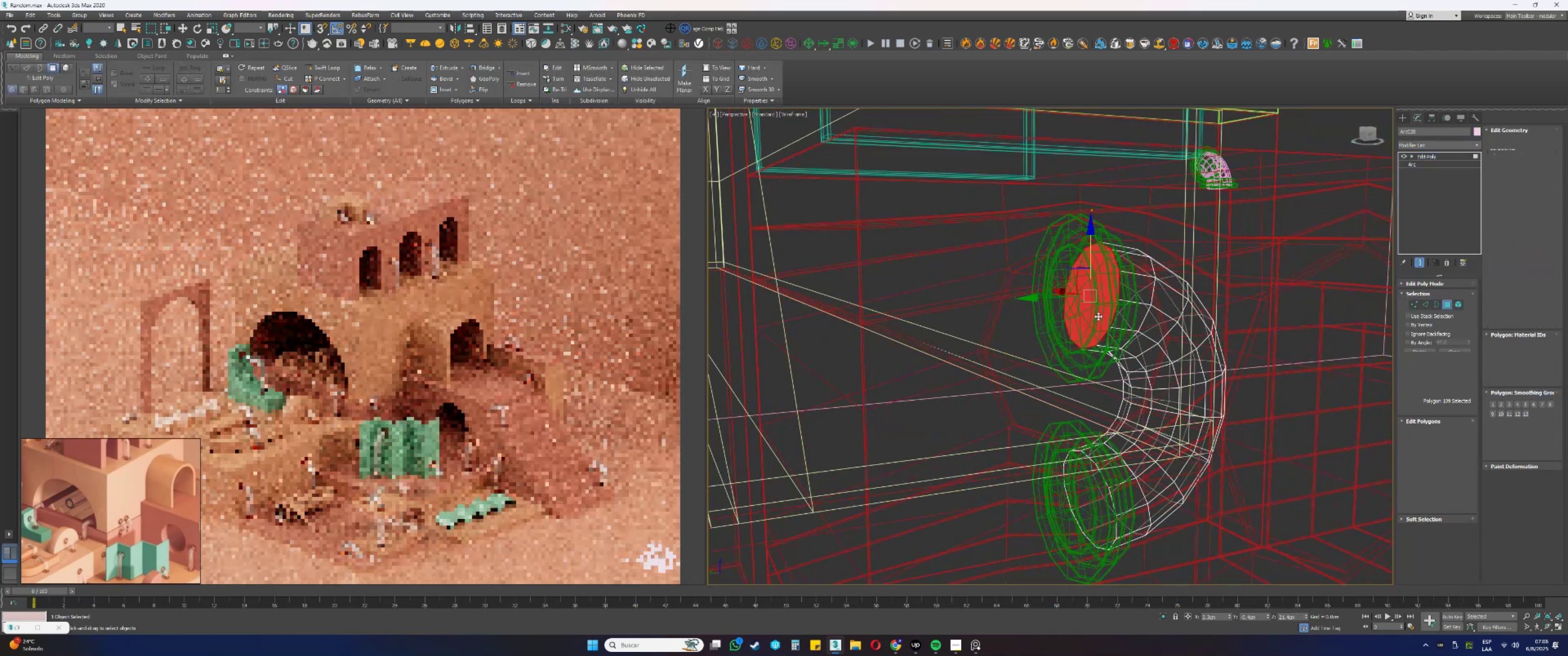 
hold_key(key=ControlLeft, duration=0.43)
left_click([1095, 484])
 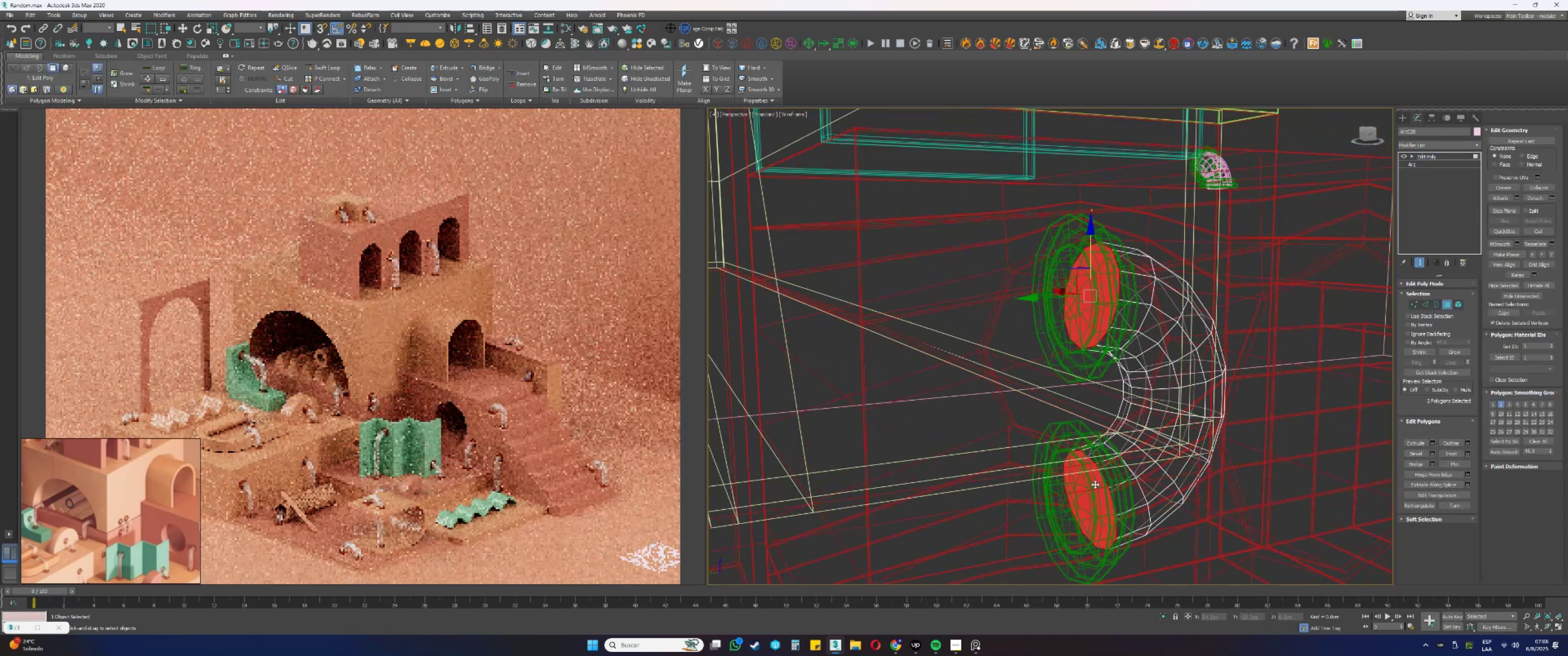 
key(Alt+AltLeft)
 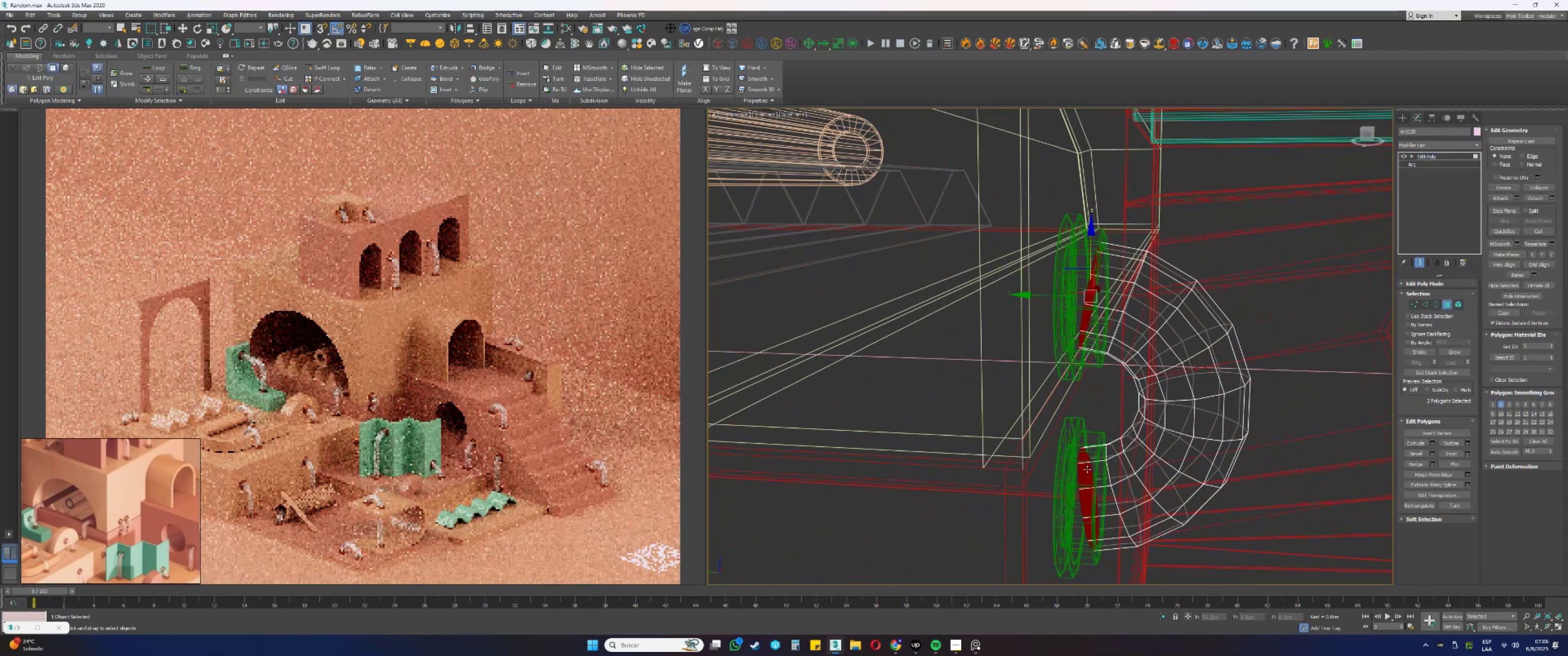 
key(Delete)
 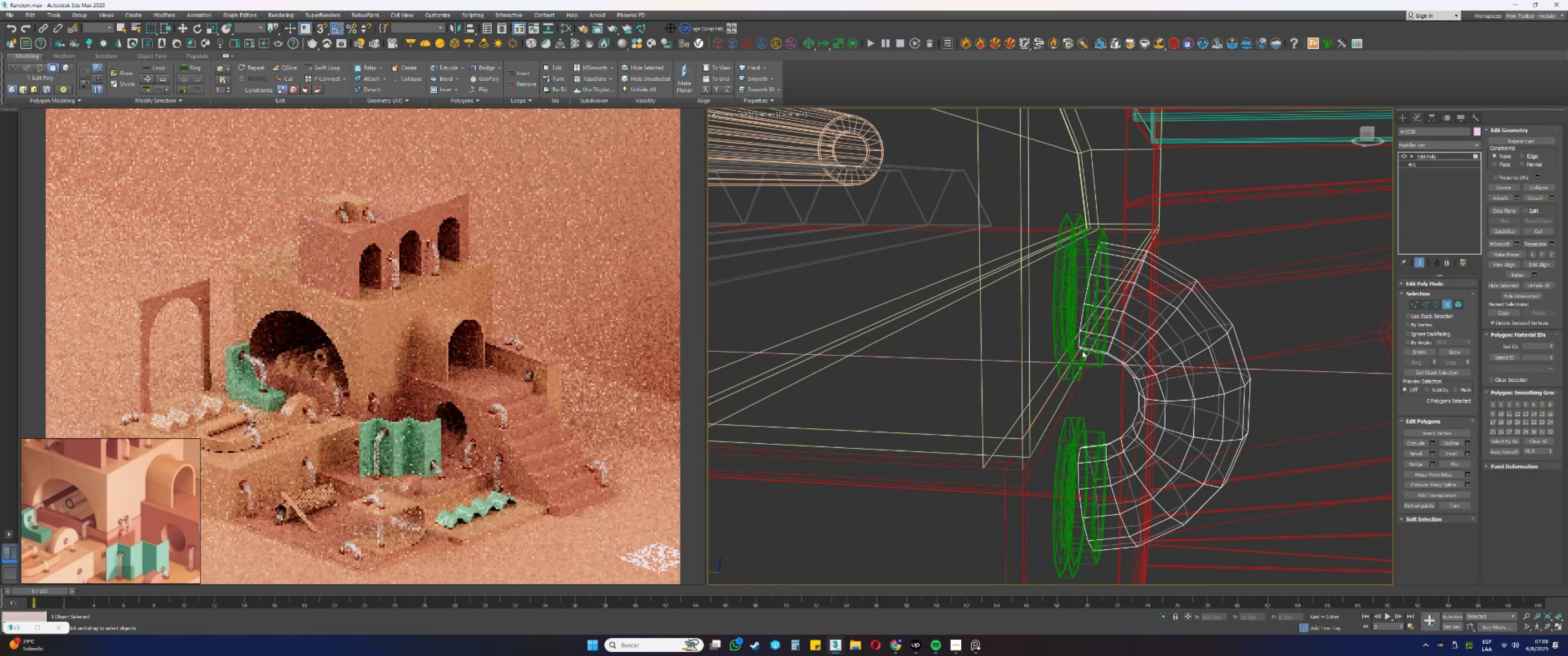 
key(3)
 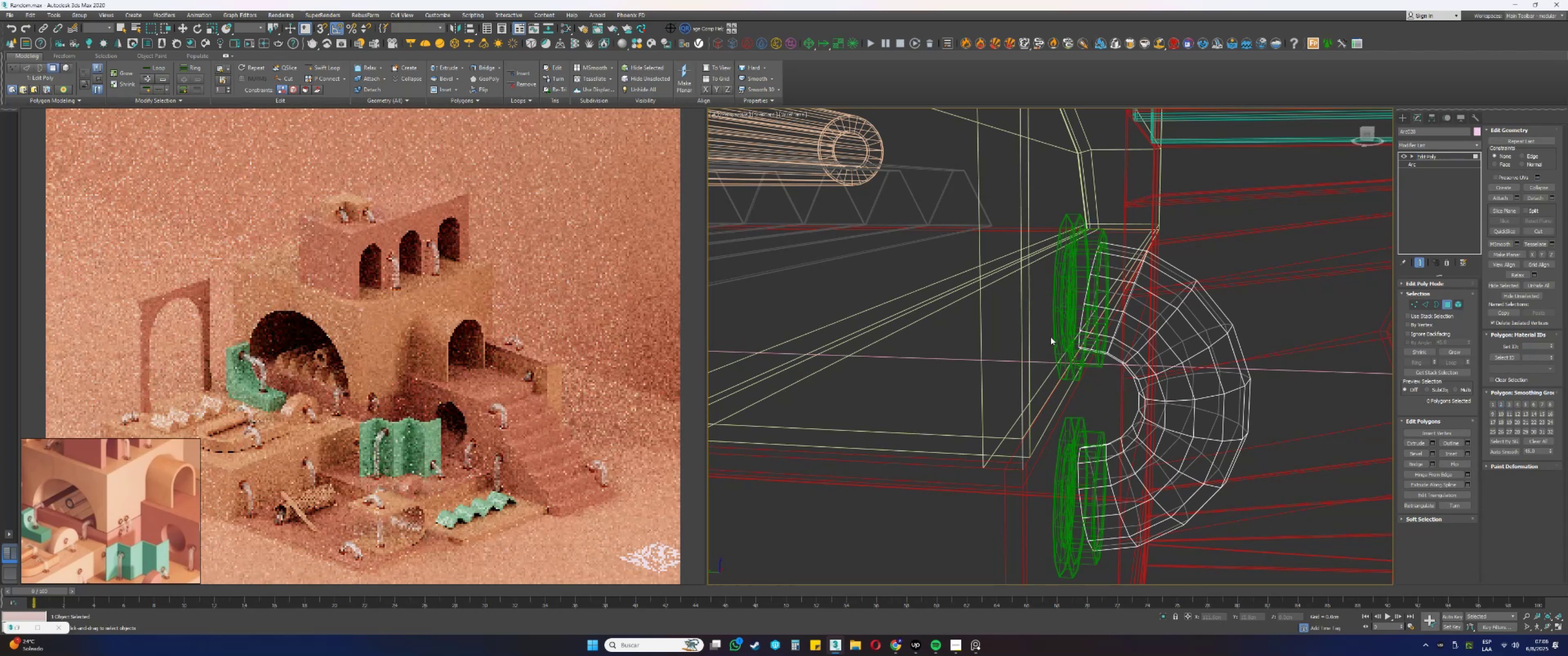 
left_click_drag(start_coordinate=[989, 306], to_coordinate=[1172, 467])
 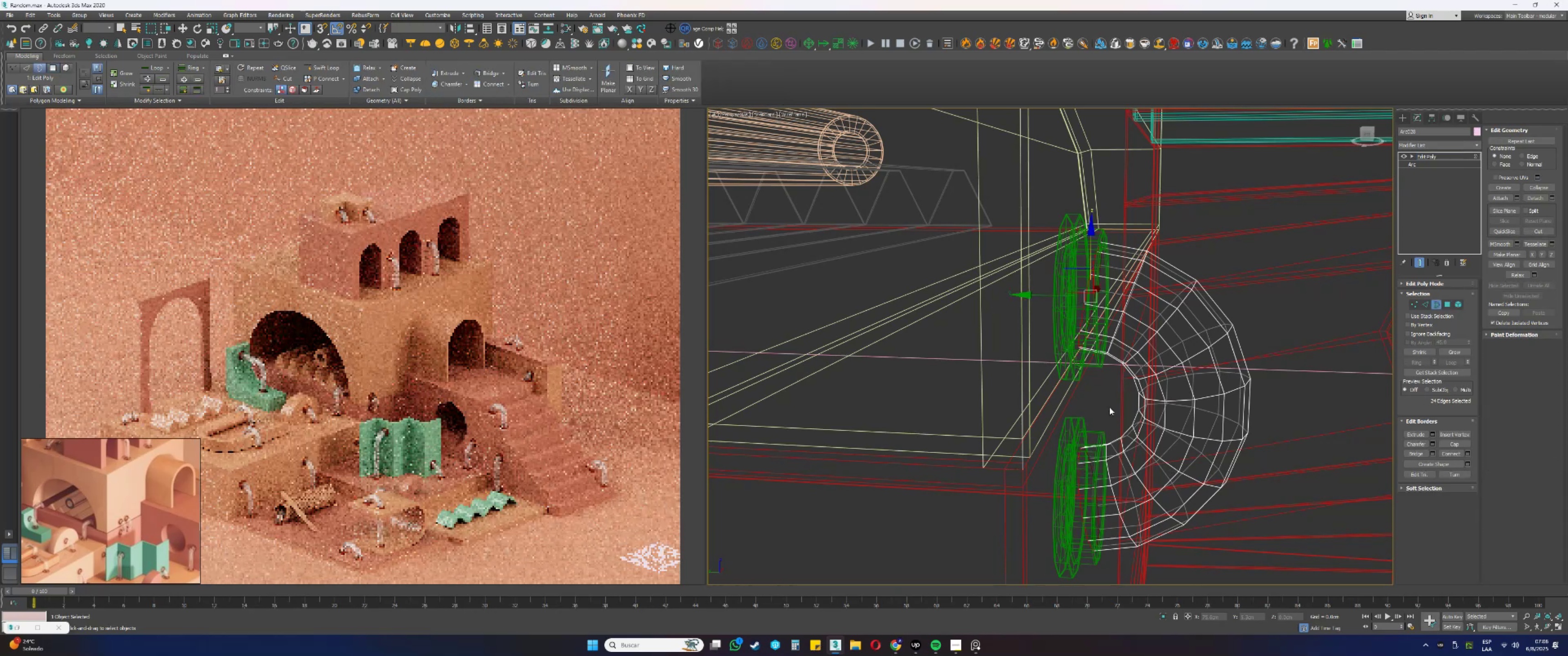 
hold_key(key=ShiftLeft, duration=0.45)
left_click_drag(start_coordinate=[1042, 296], to_coordinate=[1024, 296])
 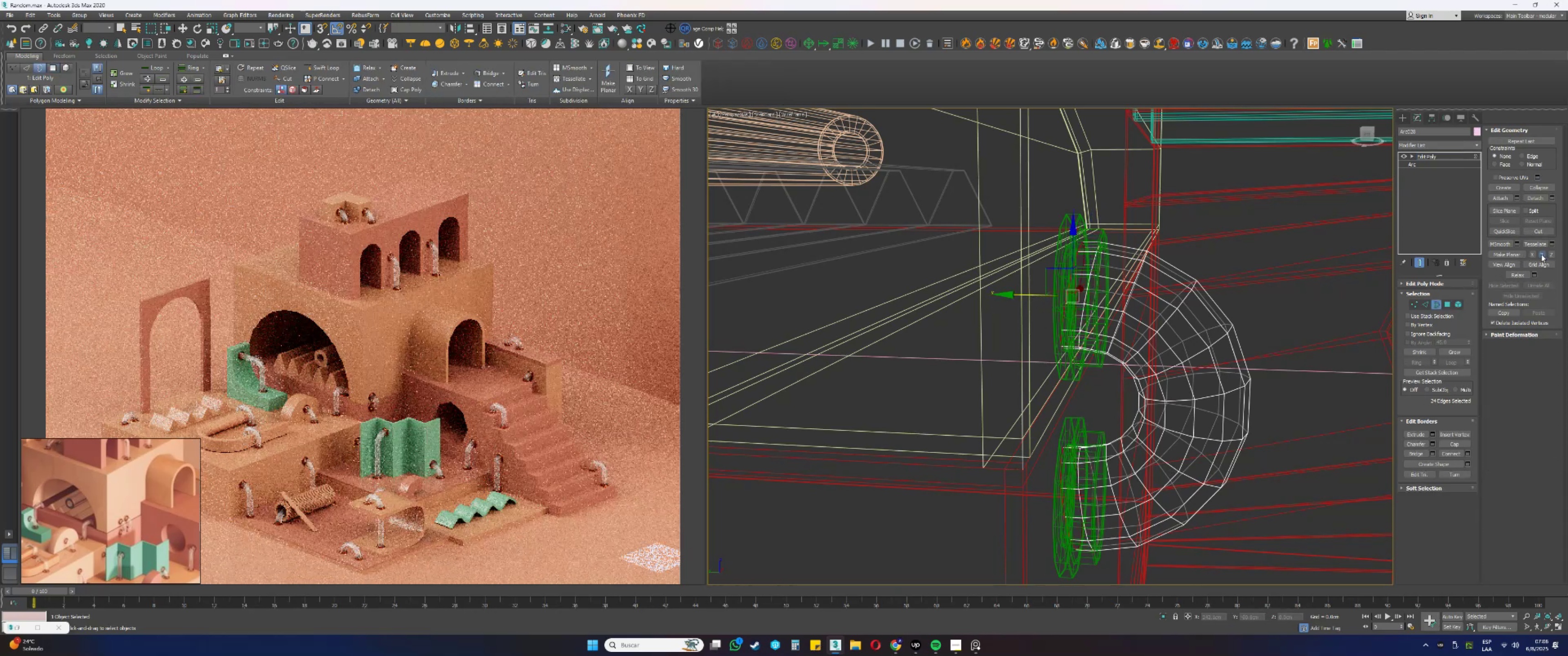 
key(Control+ControlLeft)
 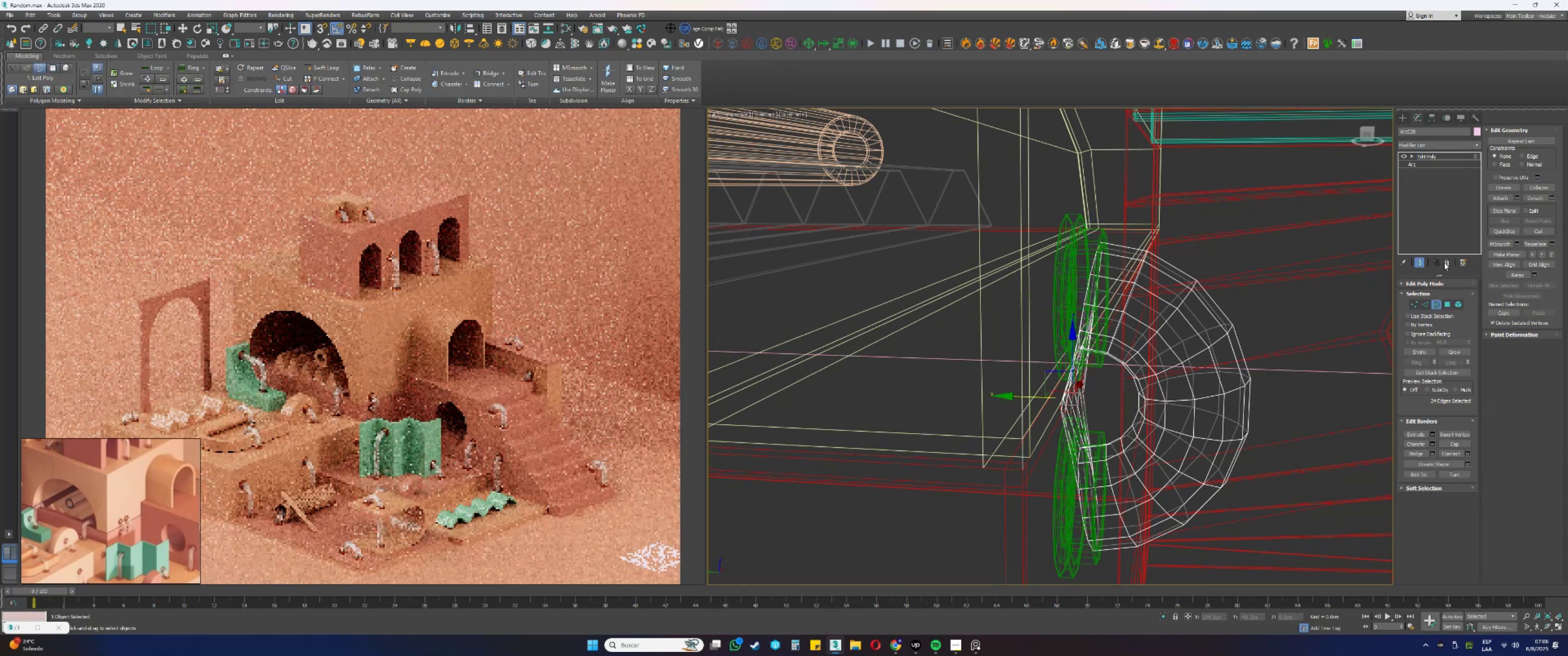 
key(Control+Z)
 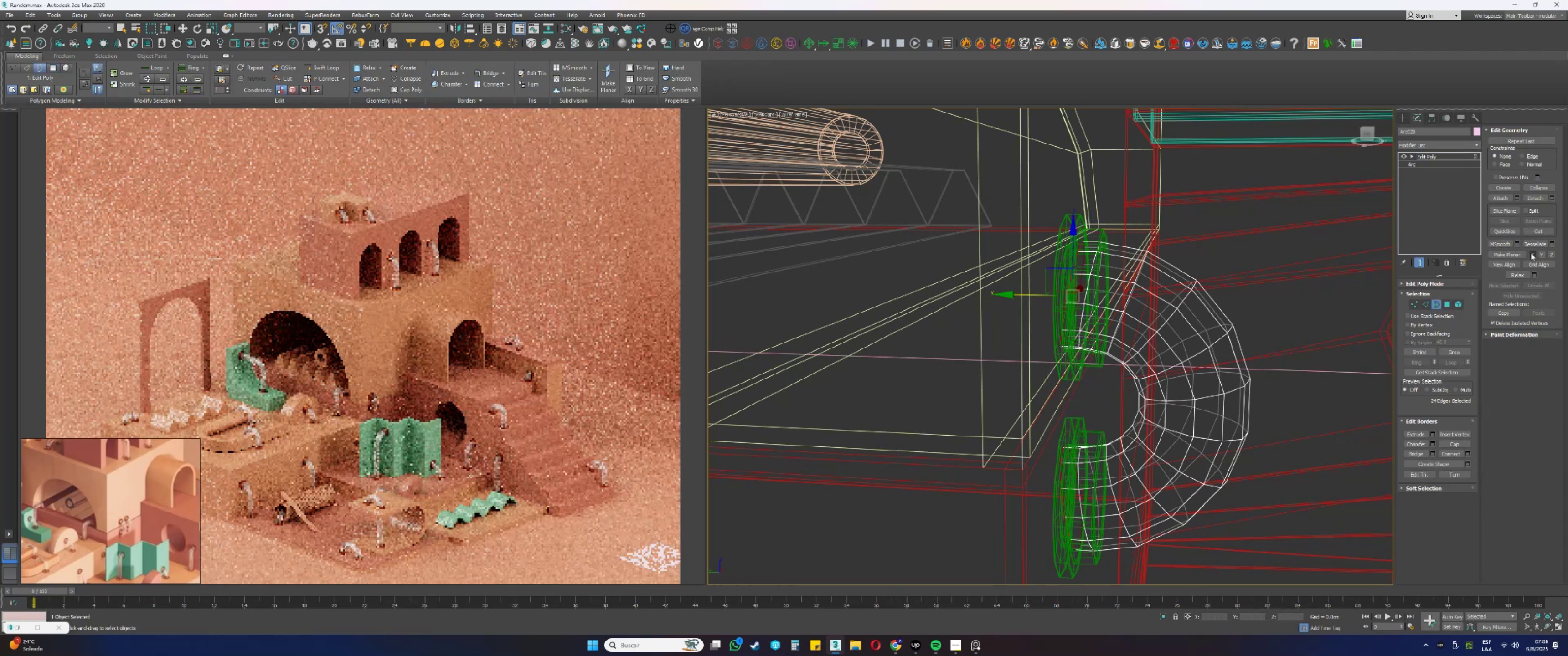 
left_click([1531, 253])
 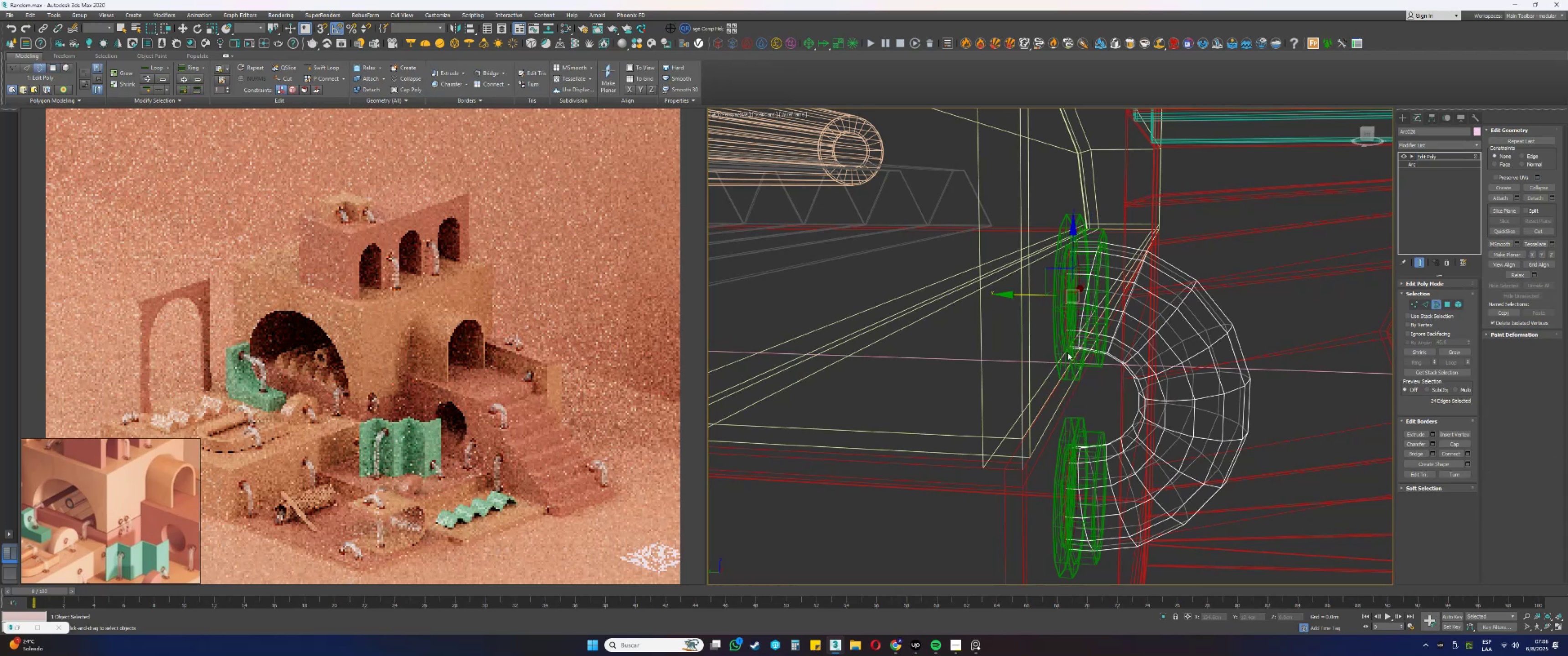 
hold_key(key=AltLeft, duration=0.67)
 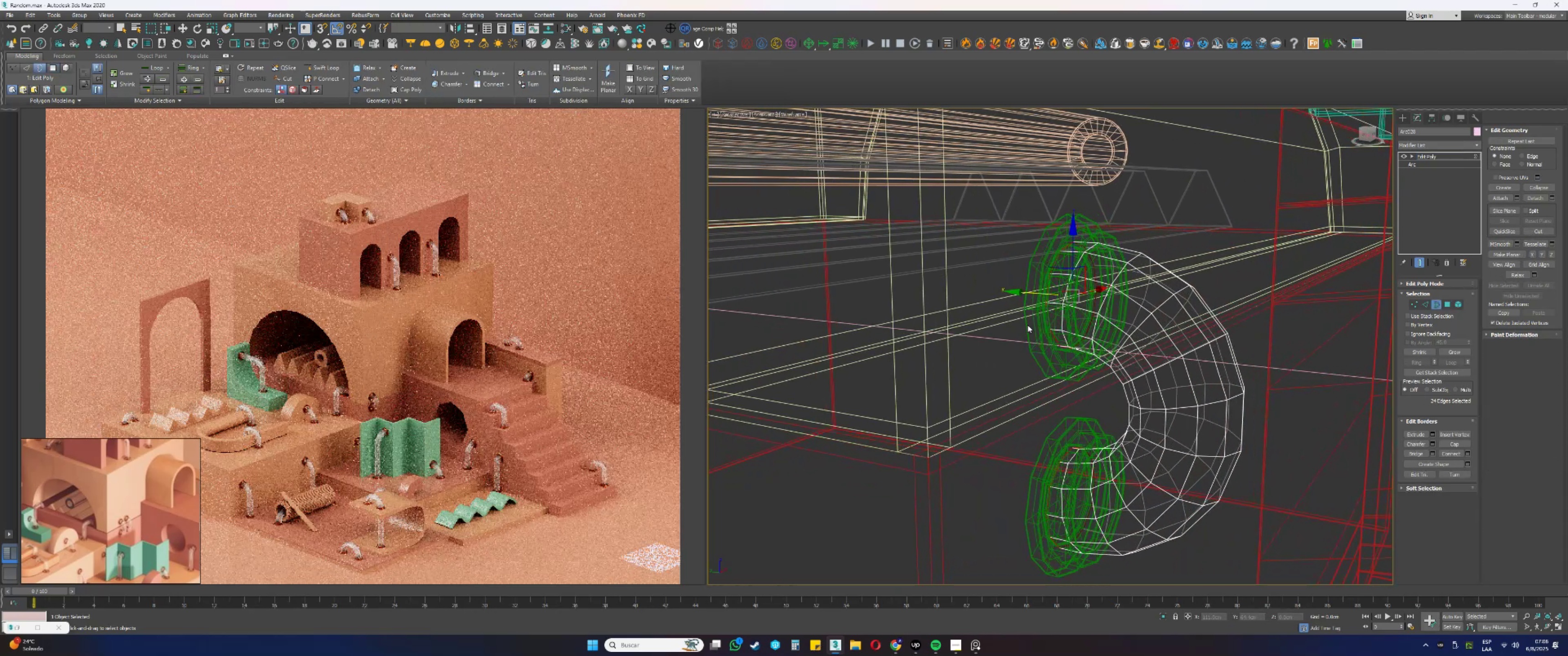 
scroll: coordinate [1026, 344], scroll_direction: up, amount: 1.0
 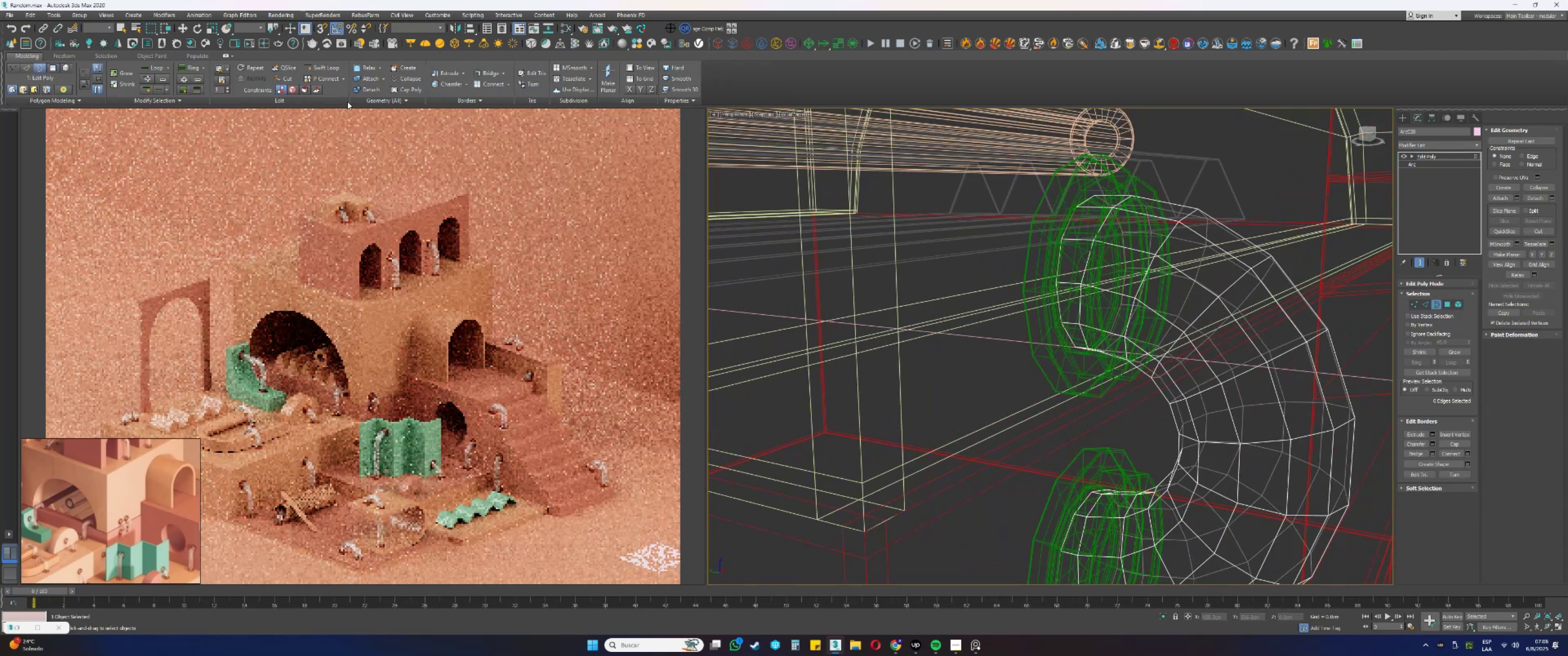 
left_click([324, 69])
 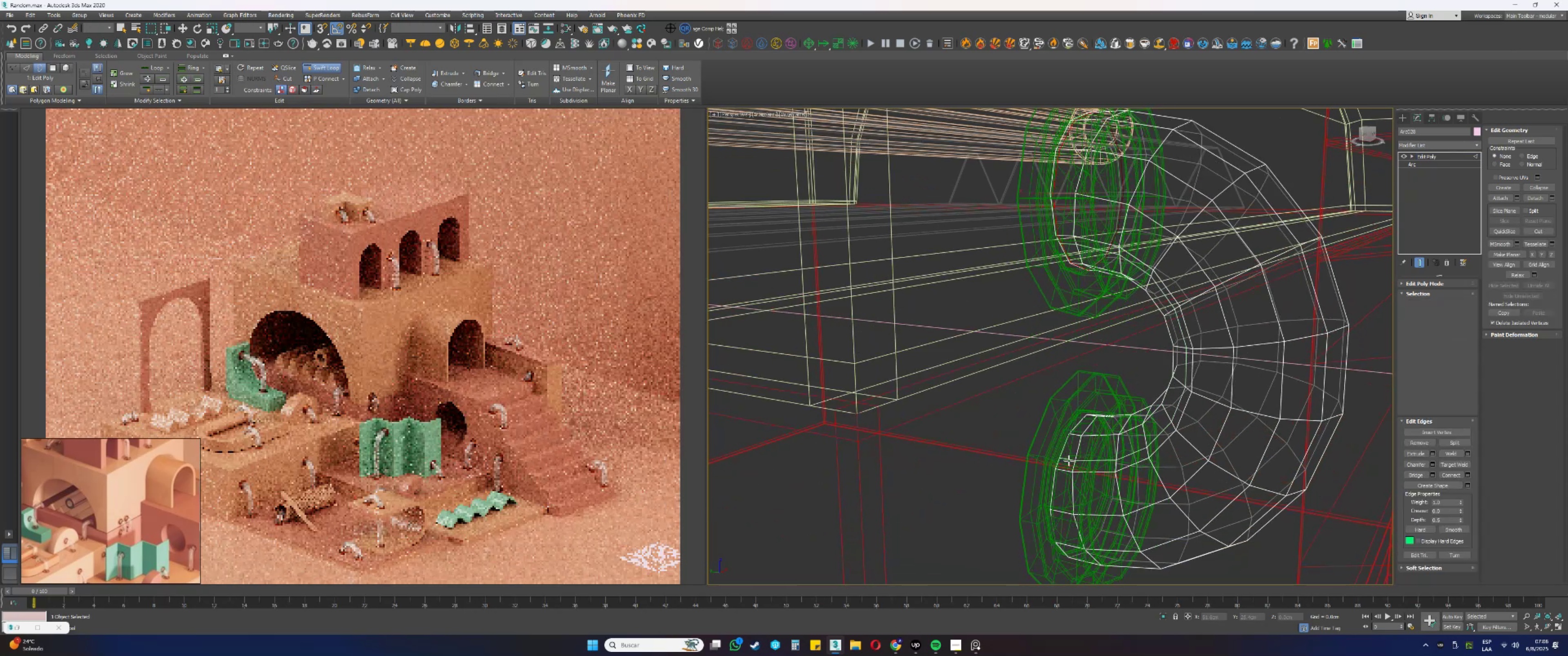 
left_click([1058, 468])
 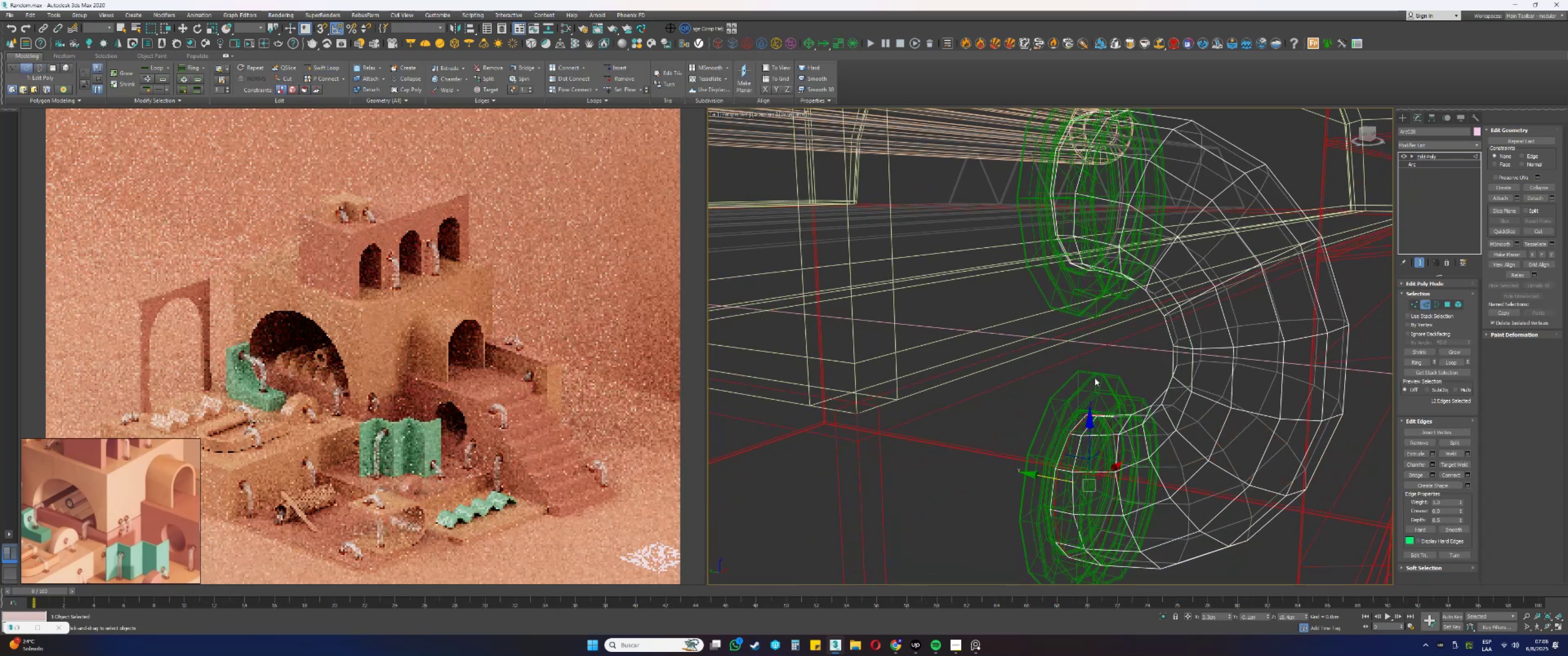 
key(2)
 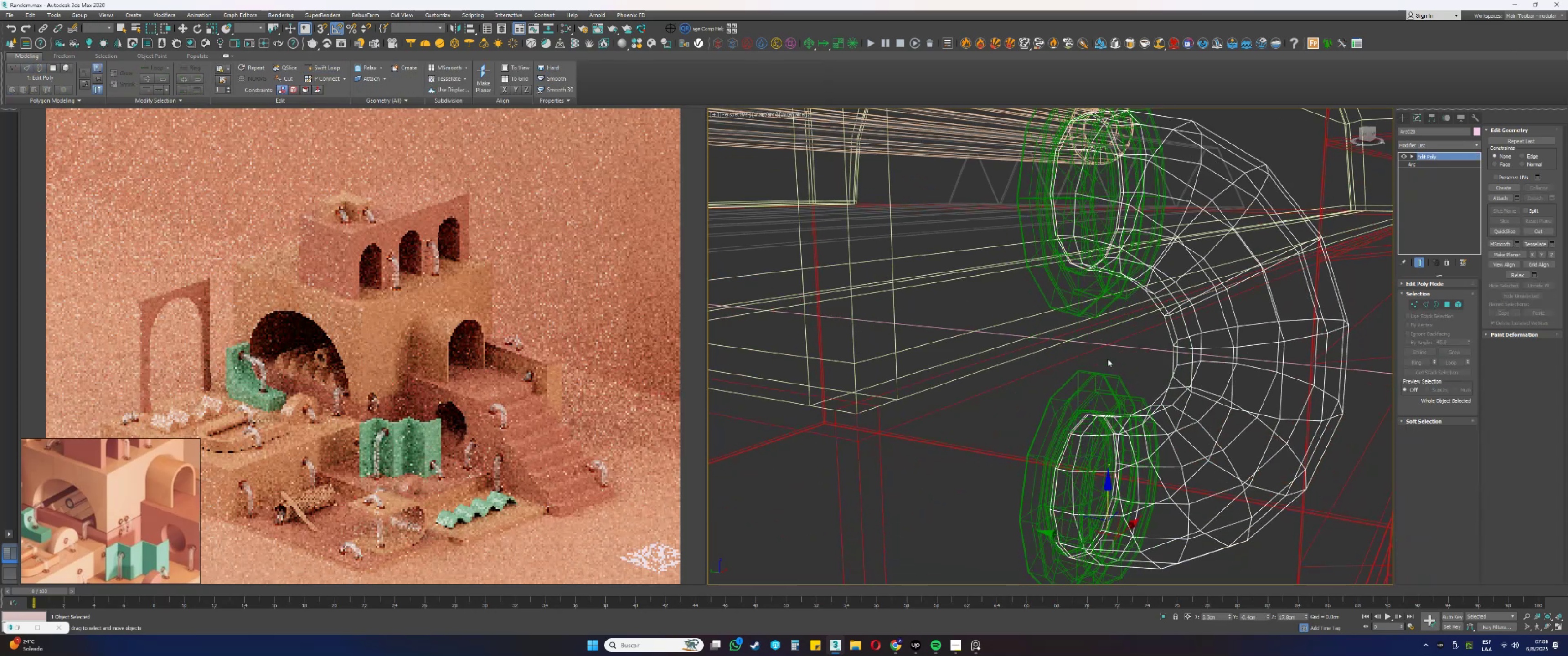 
key(F3)
 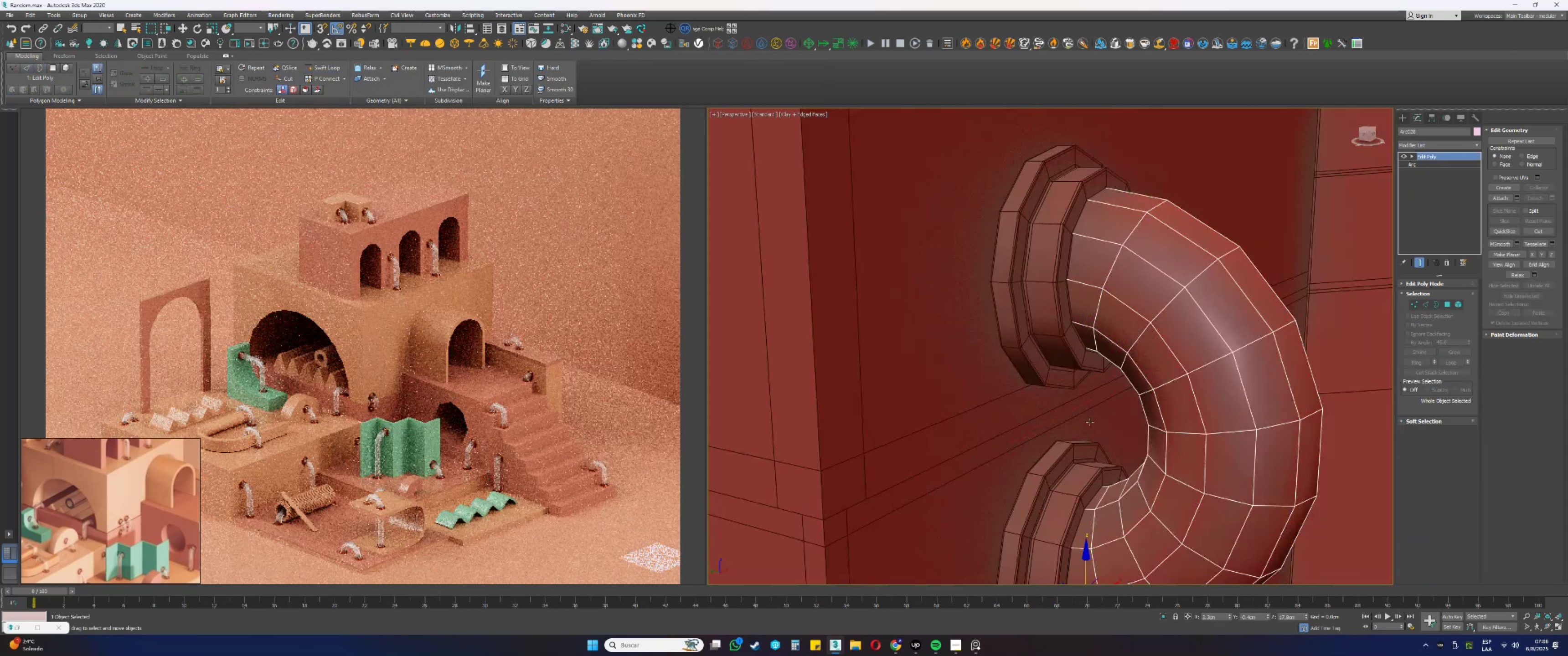 
key(Alt+AltLeft)
 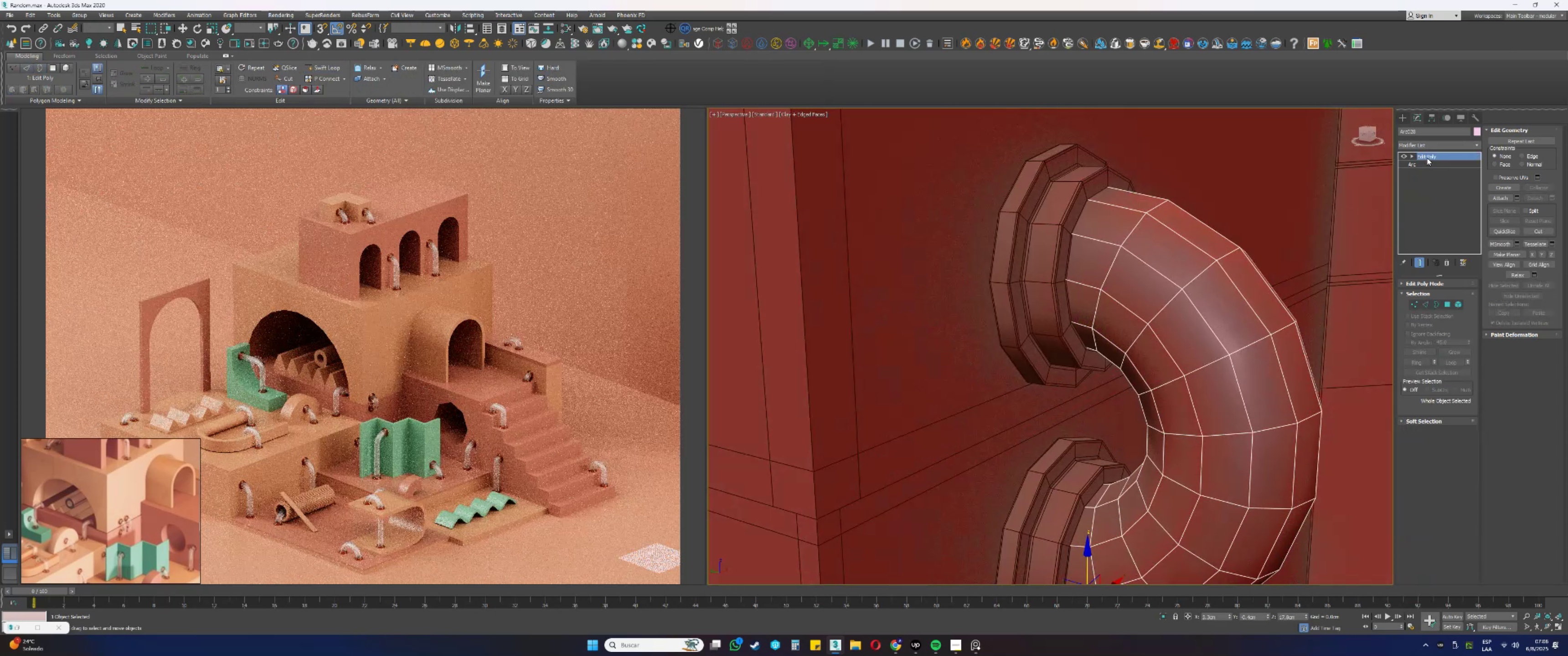 
type(ssss)
 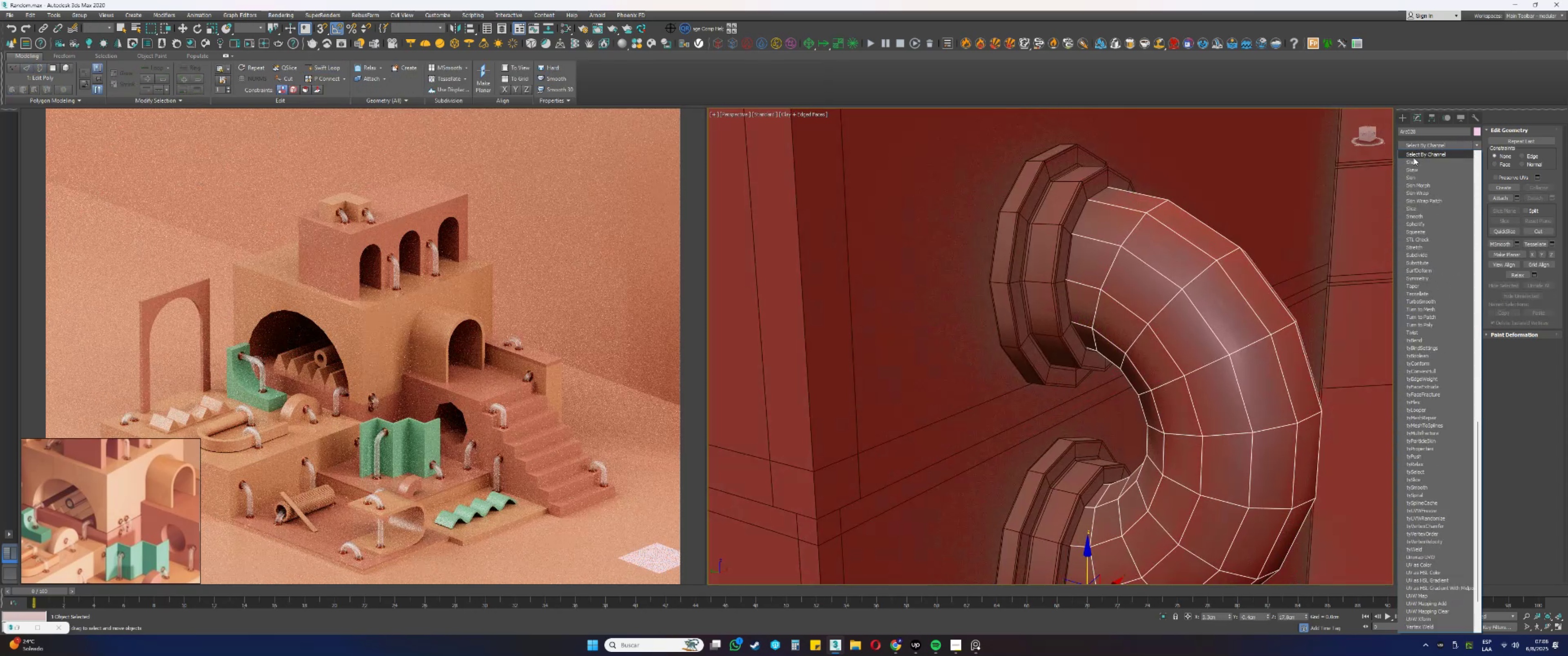 
left_click([1414, 160])
 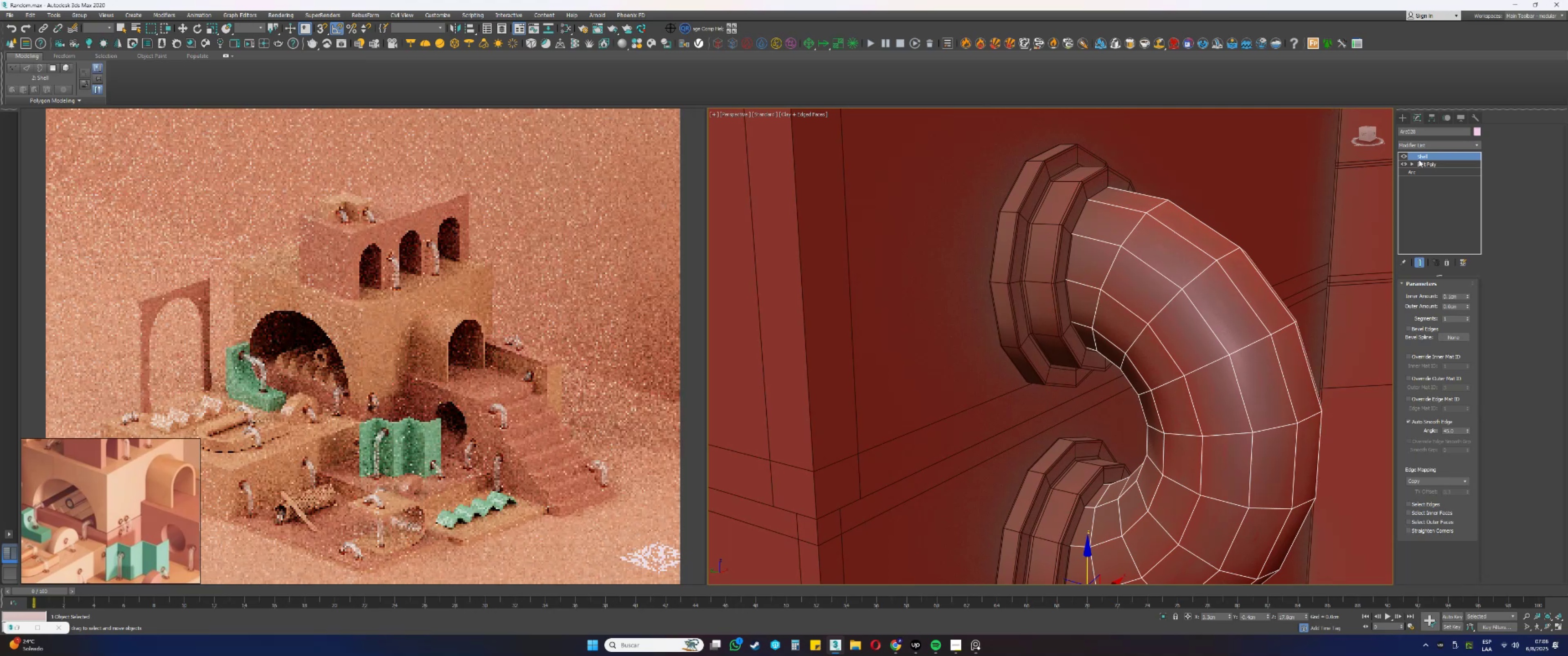 
right_click([1424, 157])
 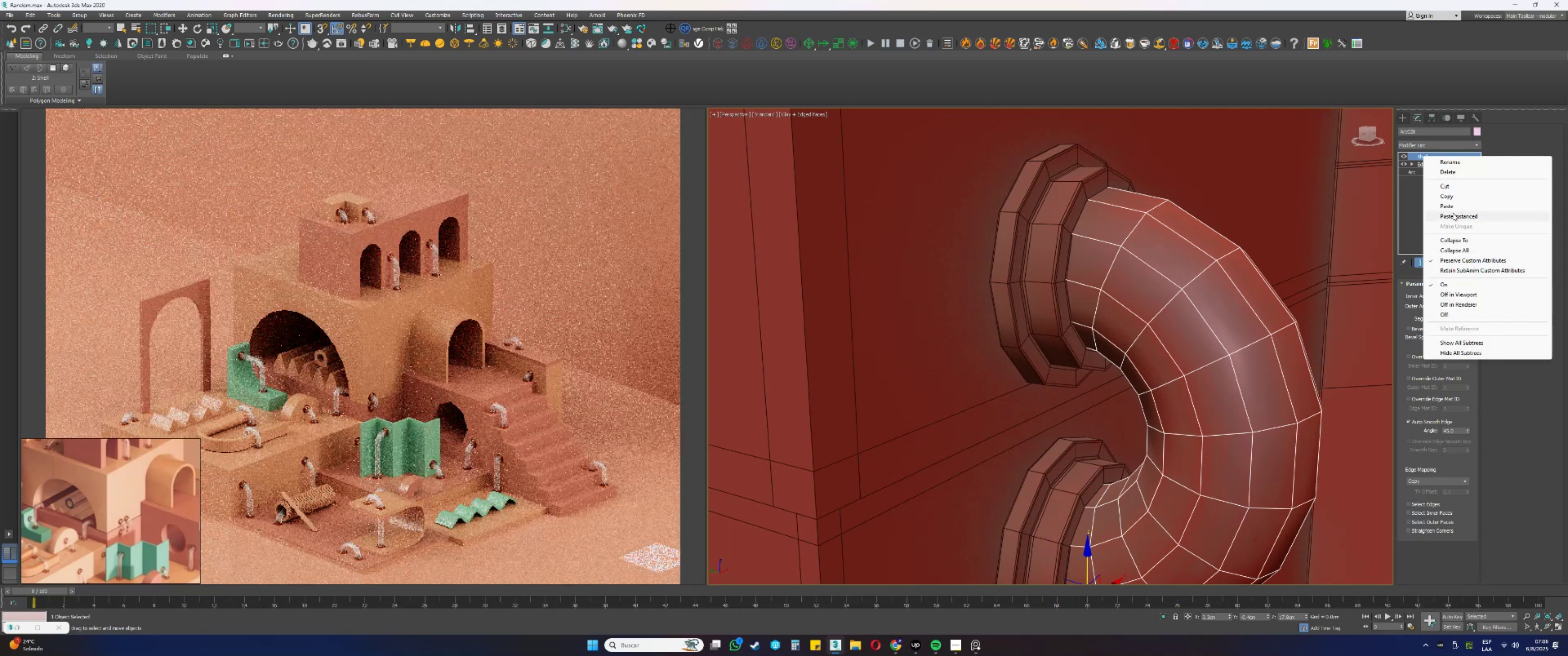 
left_click([1453, 215])
 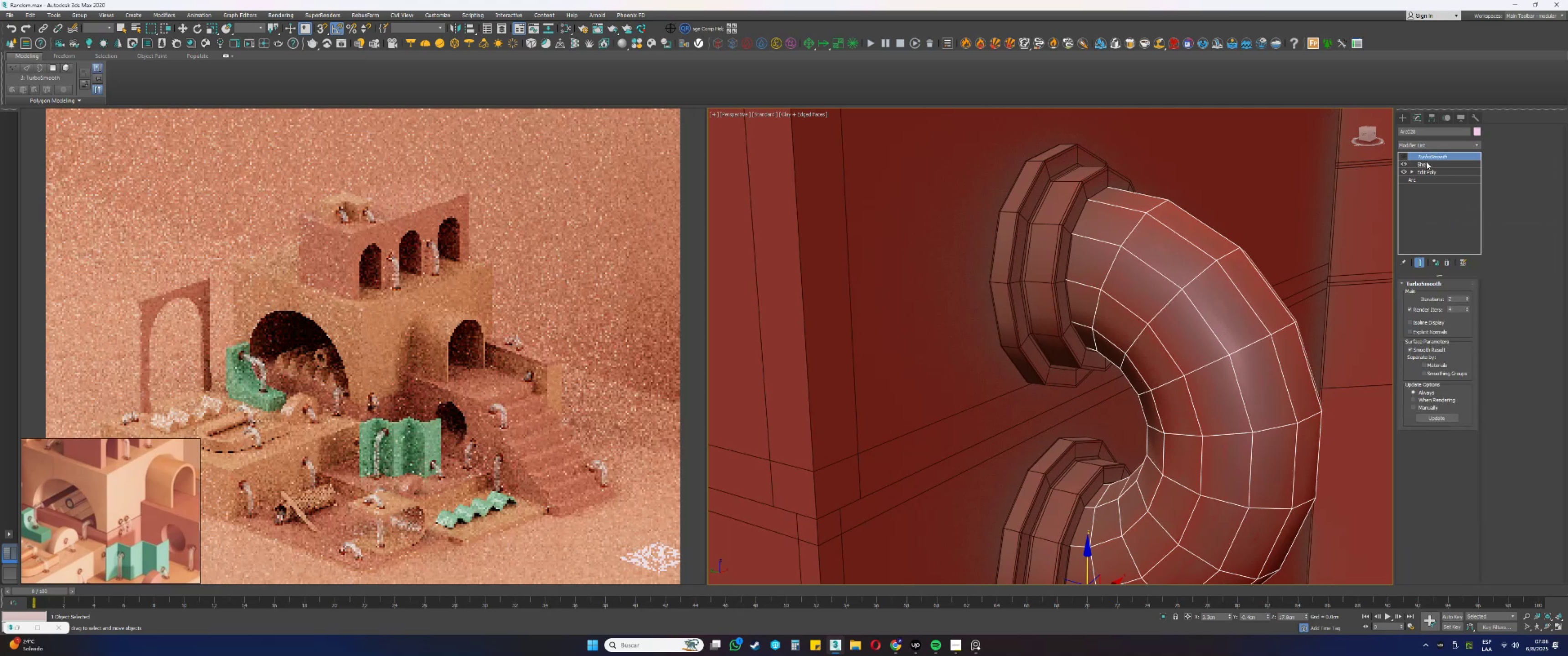 
left_click([1403, 154])
 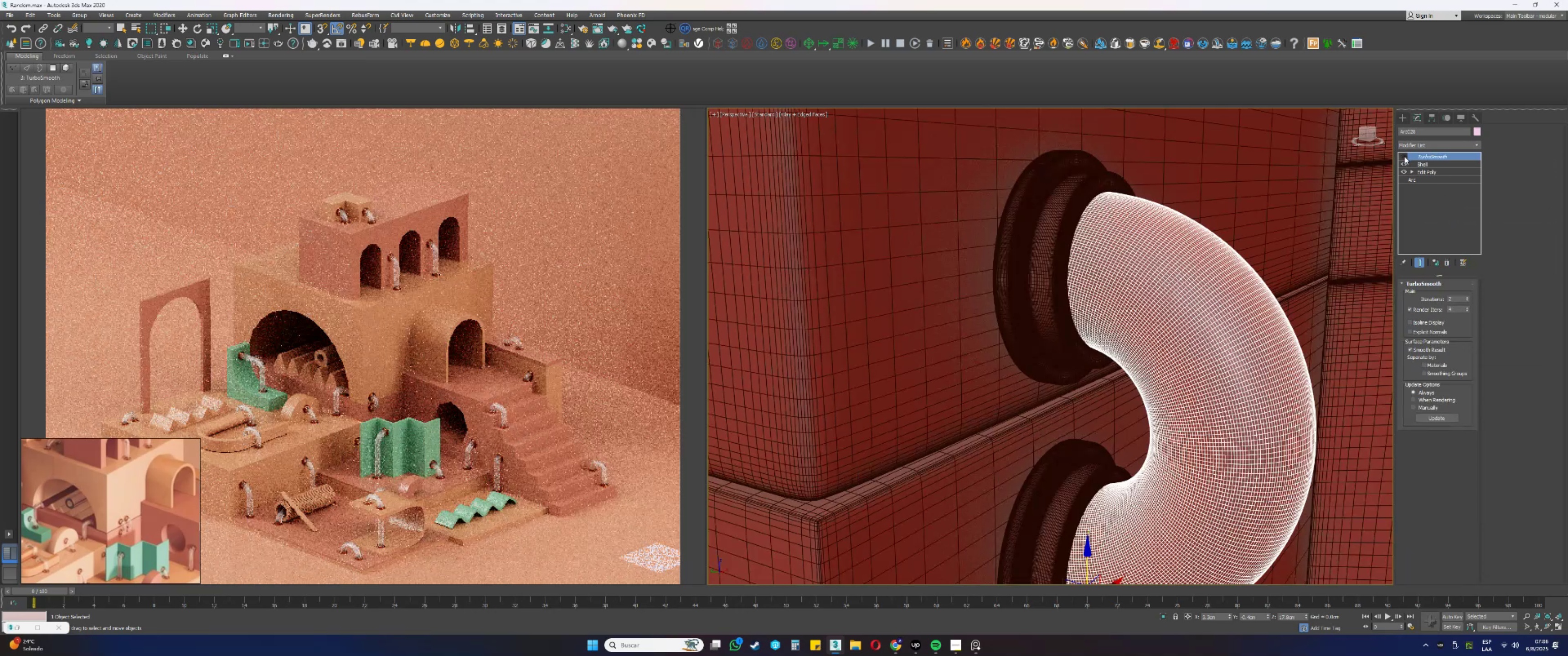 
scroll: coordinate [1057, 258], scroll_direction: down, amount: 4.0
 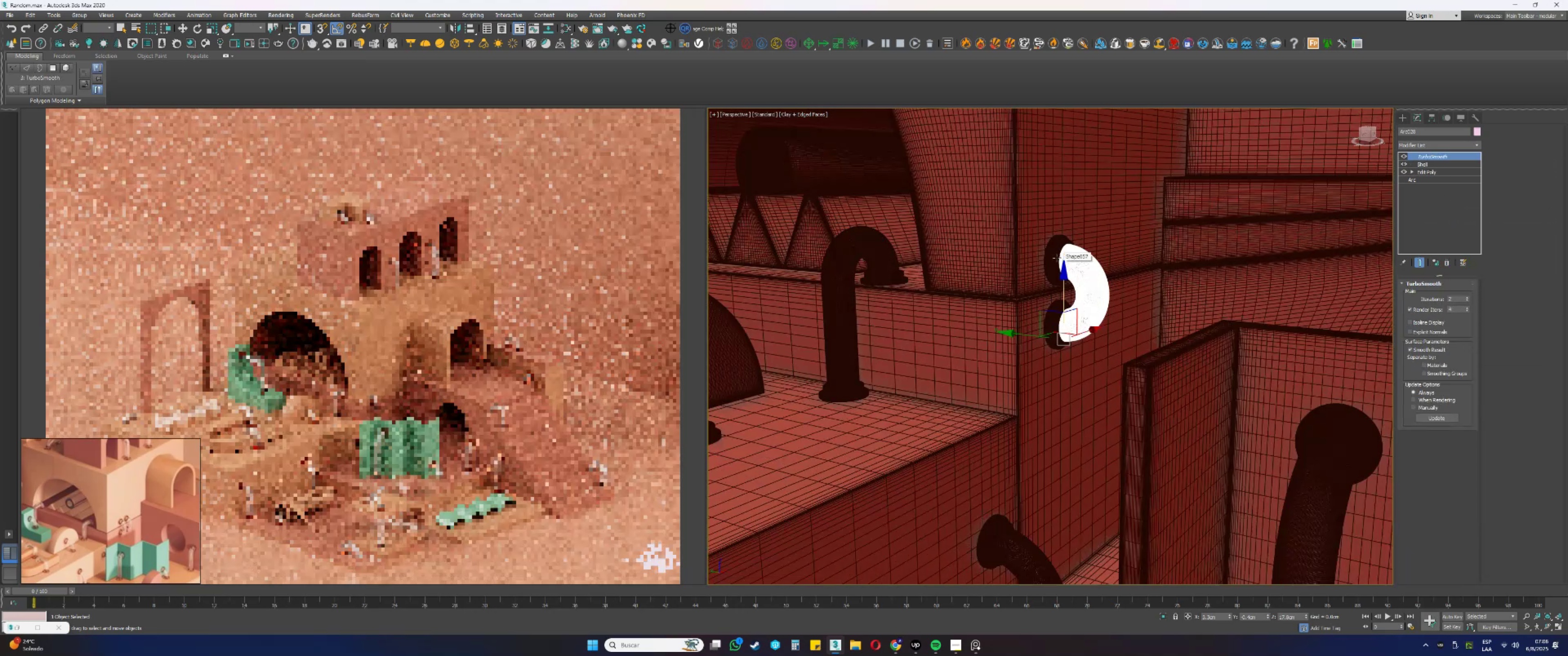 
scroll: coordinate [1056, 254], scroll_direction: up, amount: 3.0
 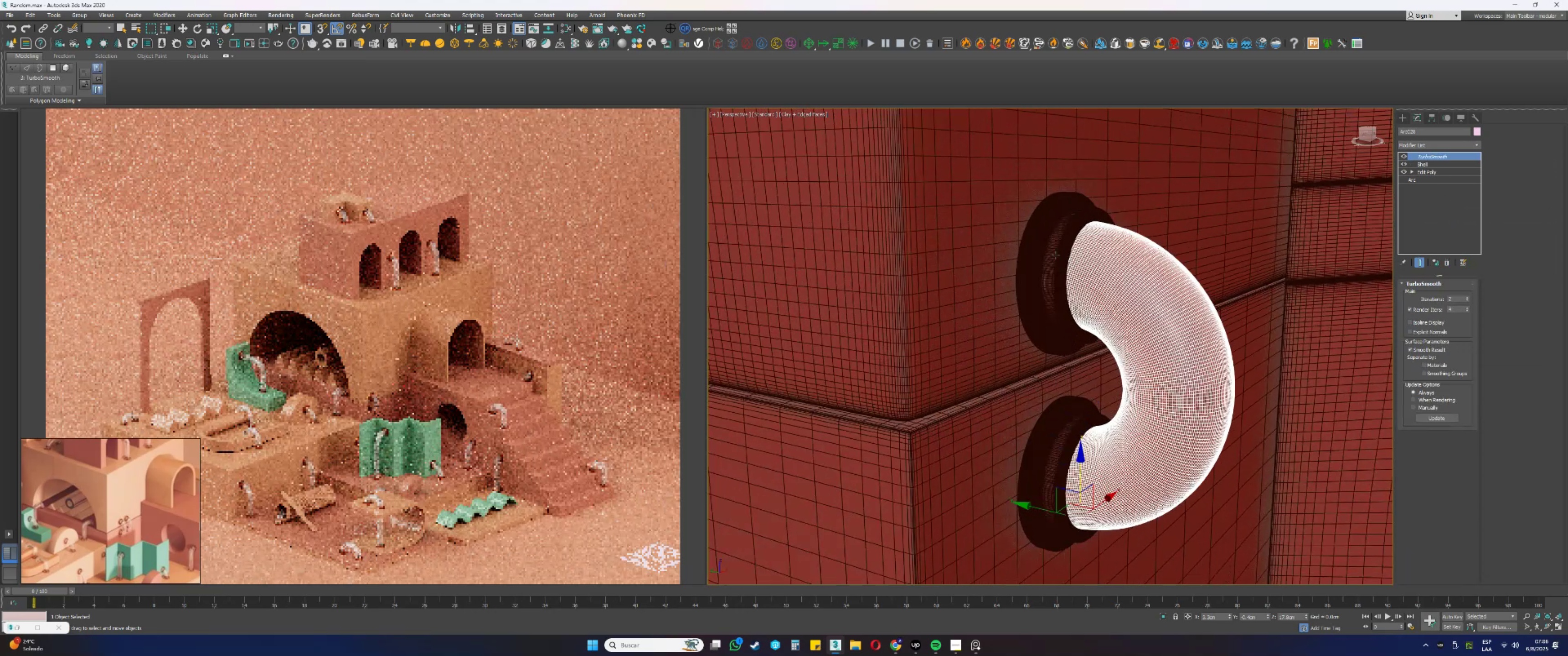 
hold_key(key=ControlLeft, duration=0.37)
left_click([1046, 286])
 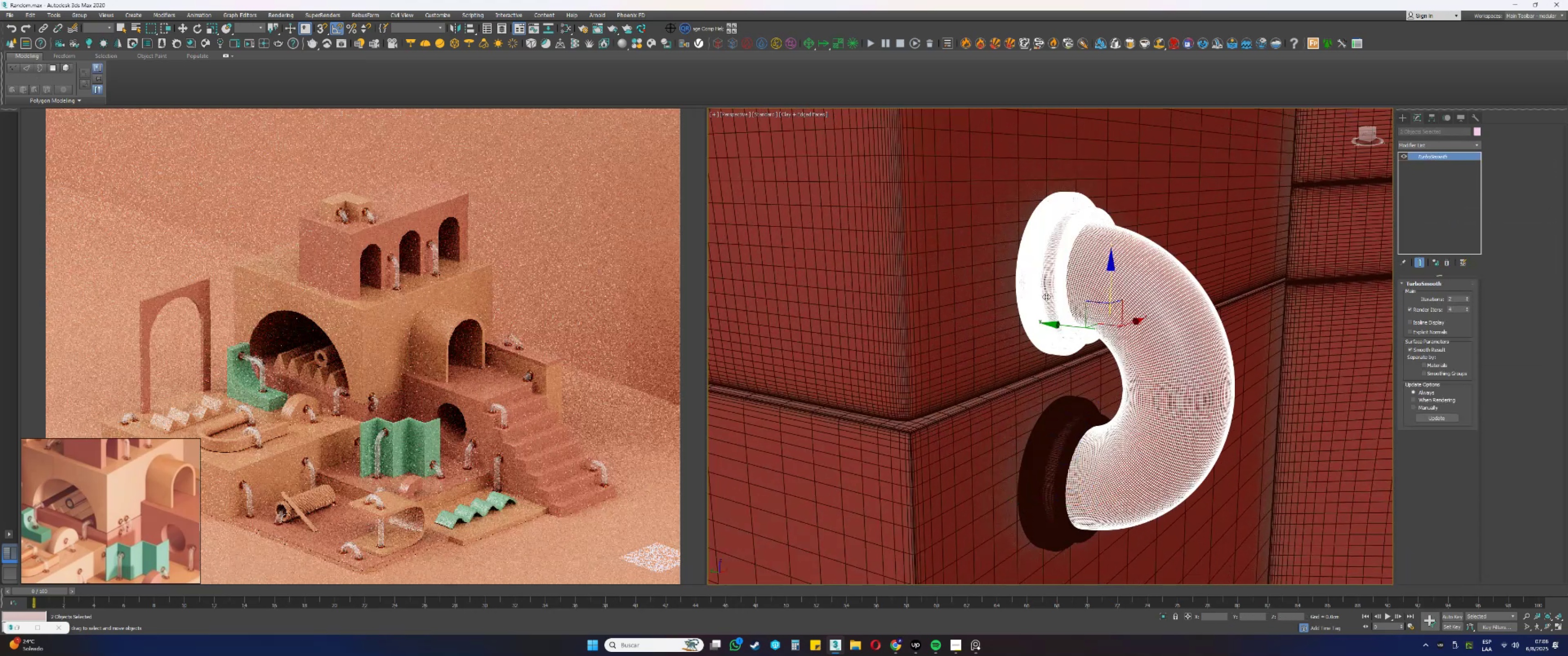 
hold_key(key=ControlLeft, duration=0.43)
 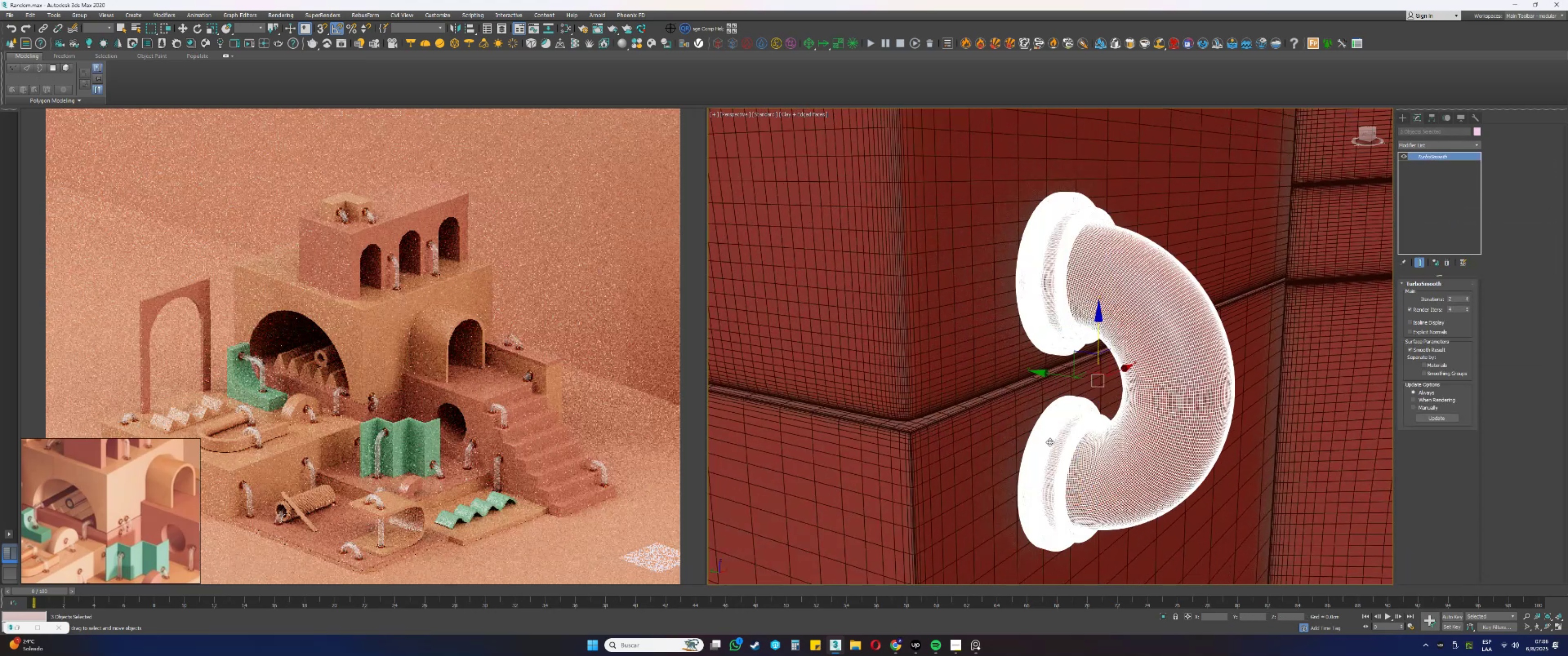 
scroll: coordinate [1050, 441], scroll_direction: down, amount: 1.0
 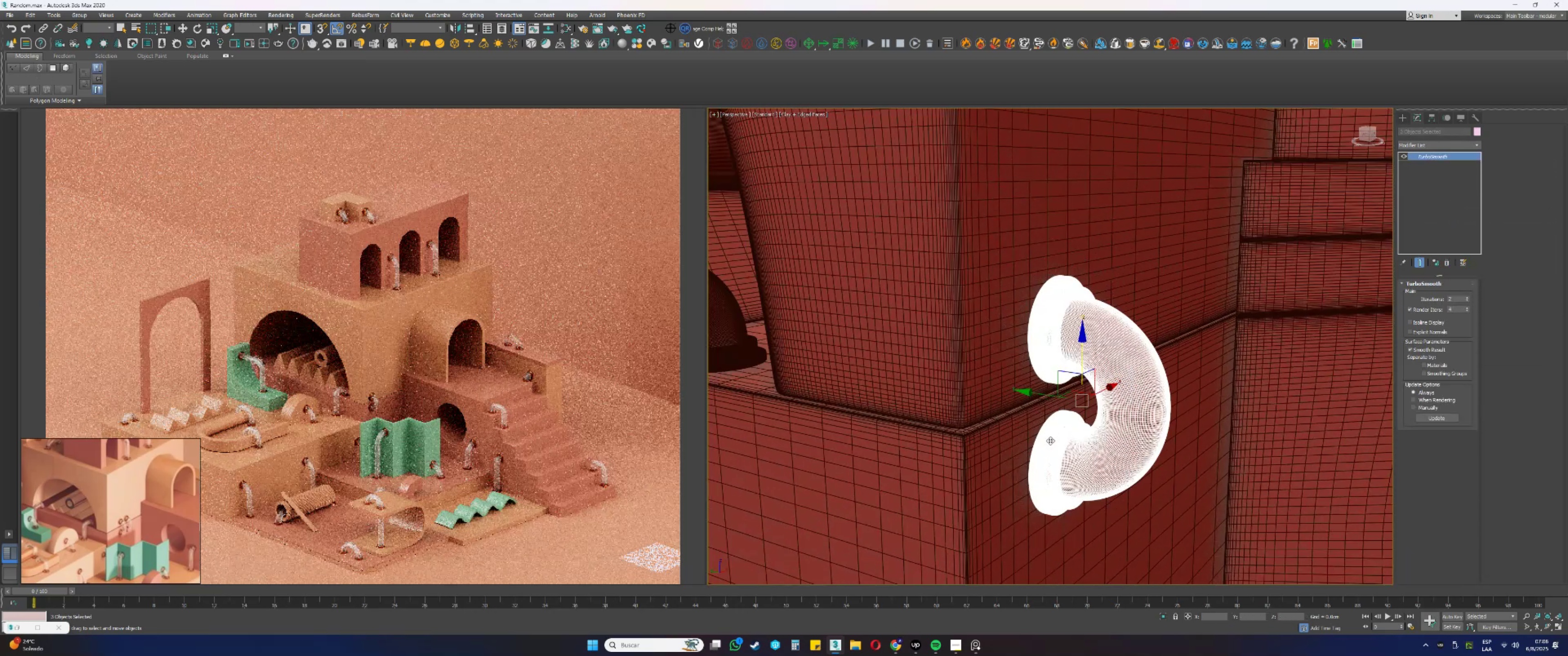 
hold_key(key=AltLeft, duration=0.93)
 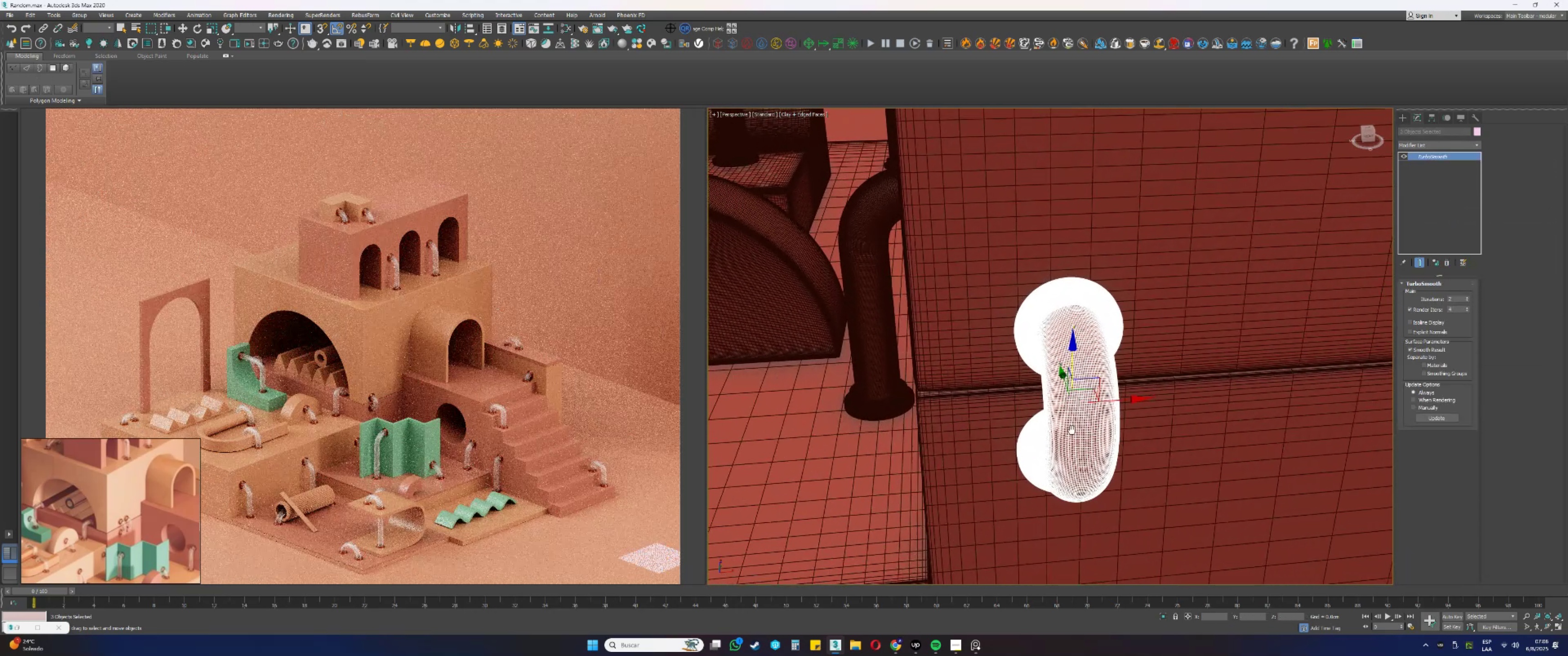 
hold_key(key=AltLeft, duration=0.58)
 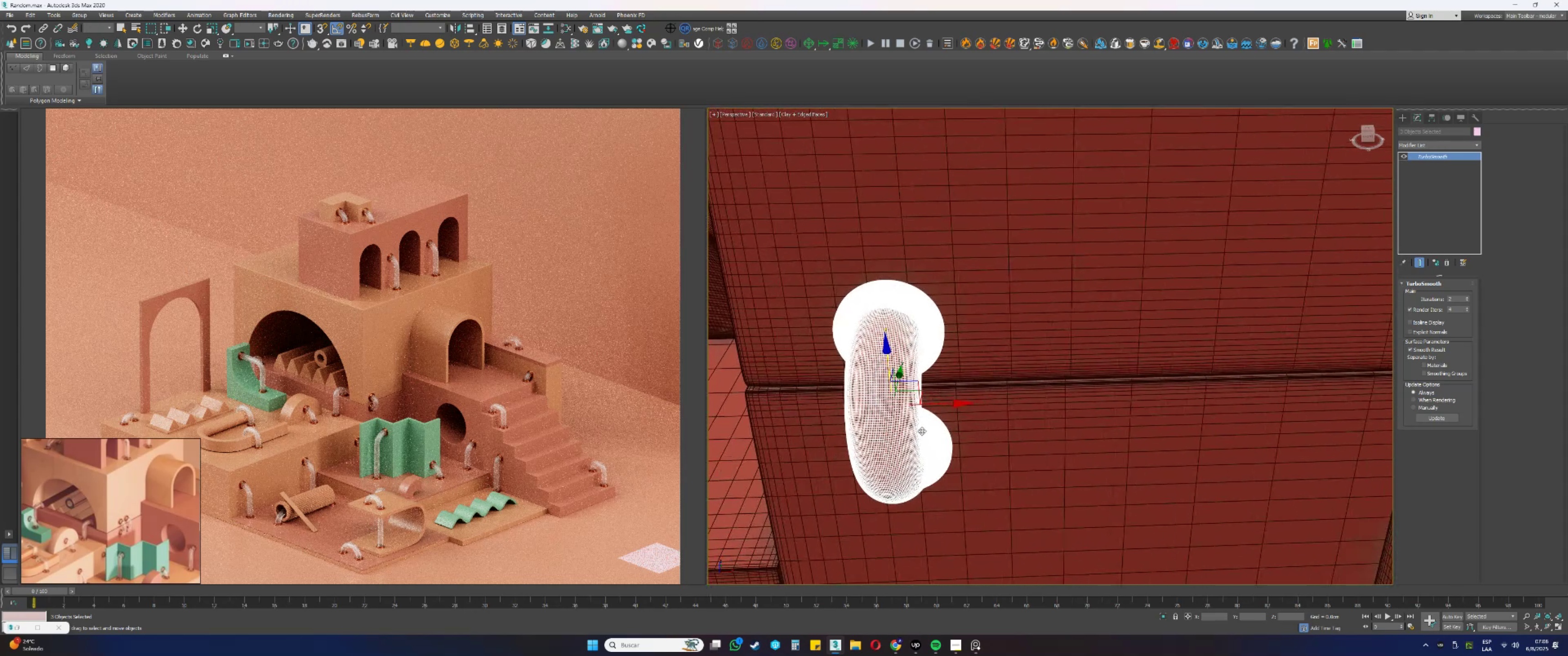 
left_click_drag(start_coordinate=[950, 405], to_coordinate=[1127, 405])
 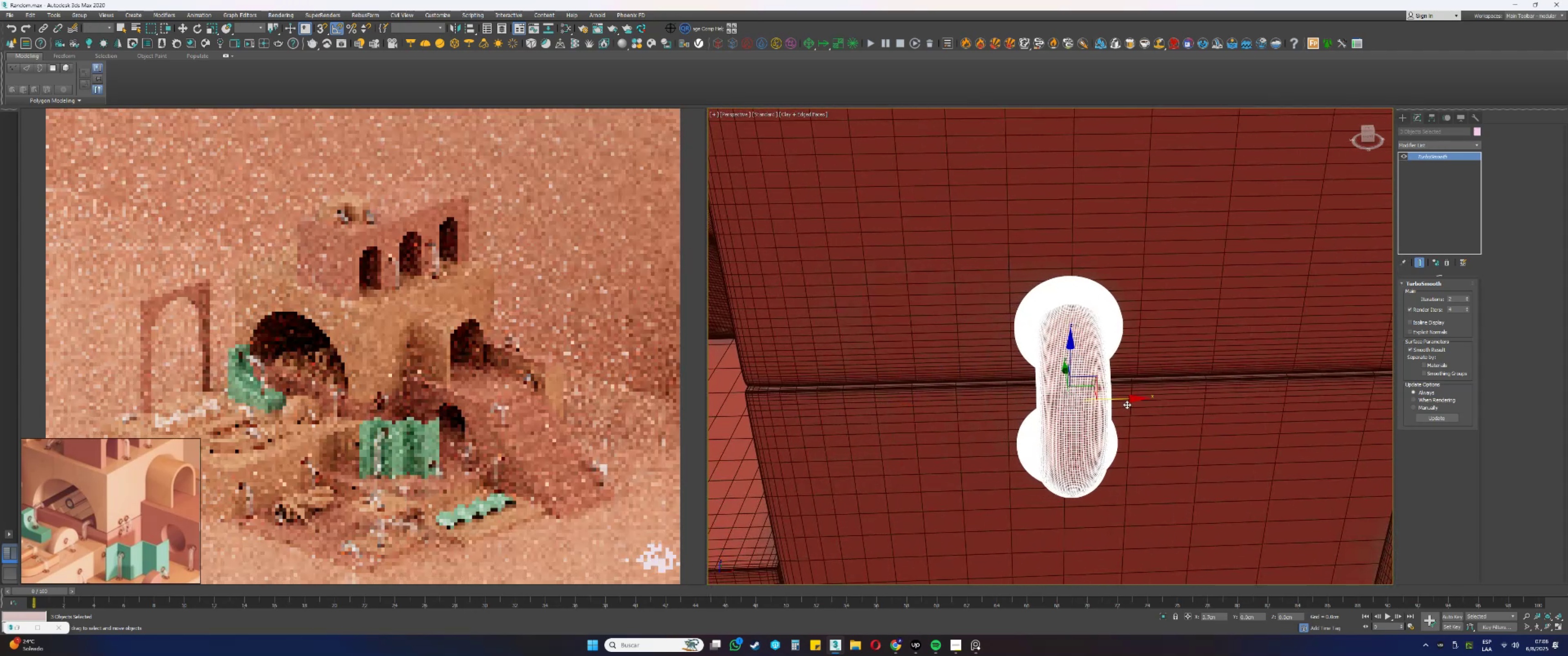 
hold_key(key=ShiftLeft, duration=0.53)
left_click_drag(start_coordinate=[1121, 399], to_coordinate=[1273, 393])
 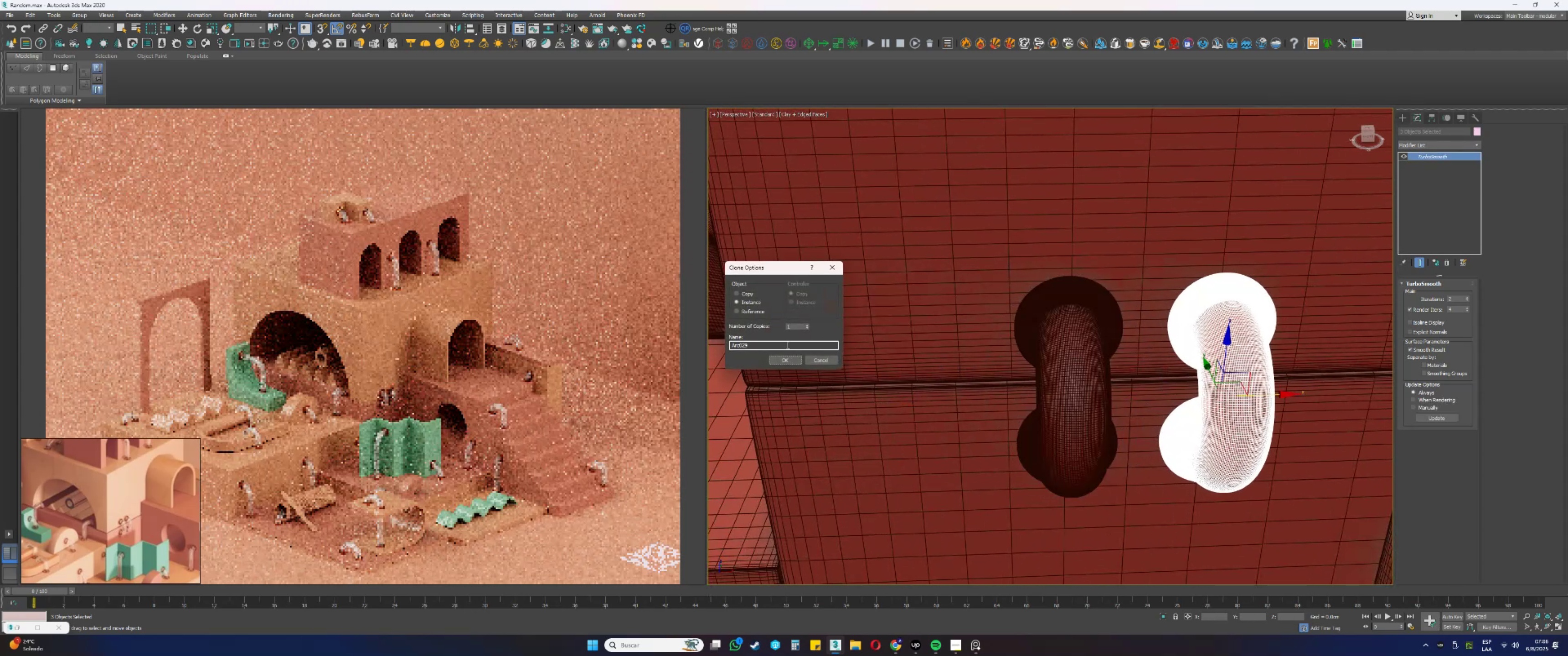 
left_click([784, 357])
 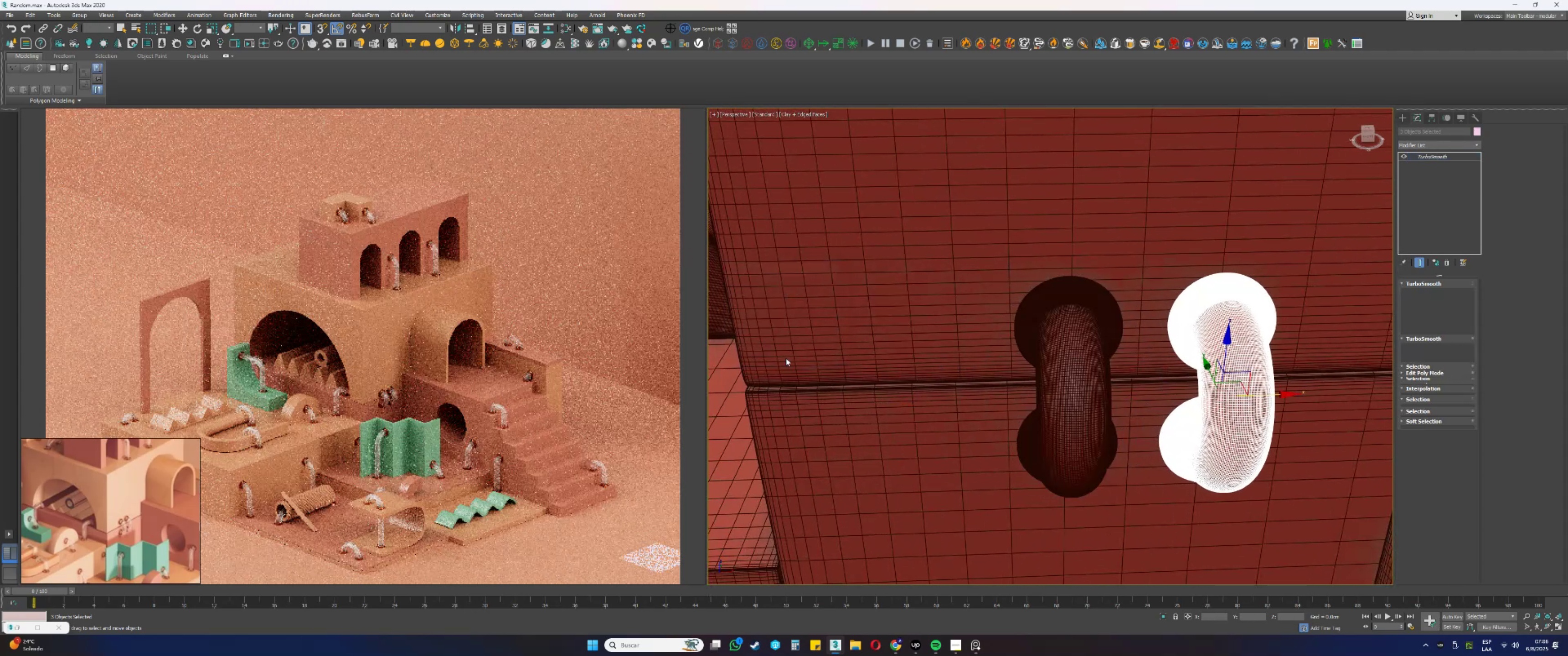 
scroll: coordinate [910, 352], scroll_direction: down, amount: 3.0
 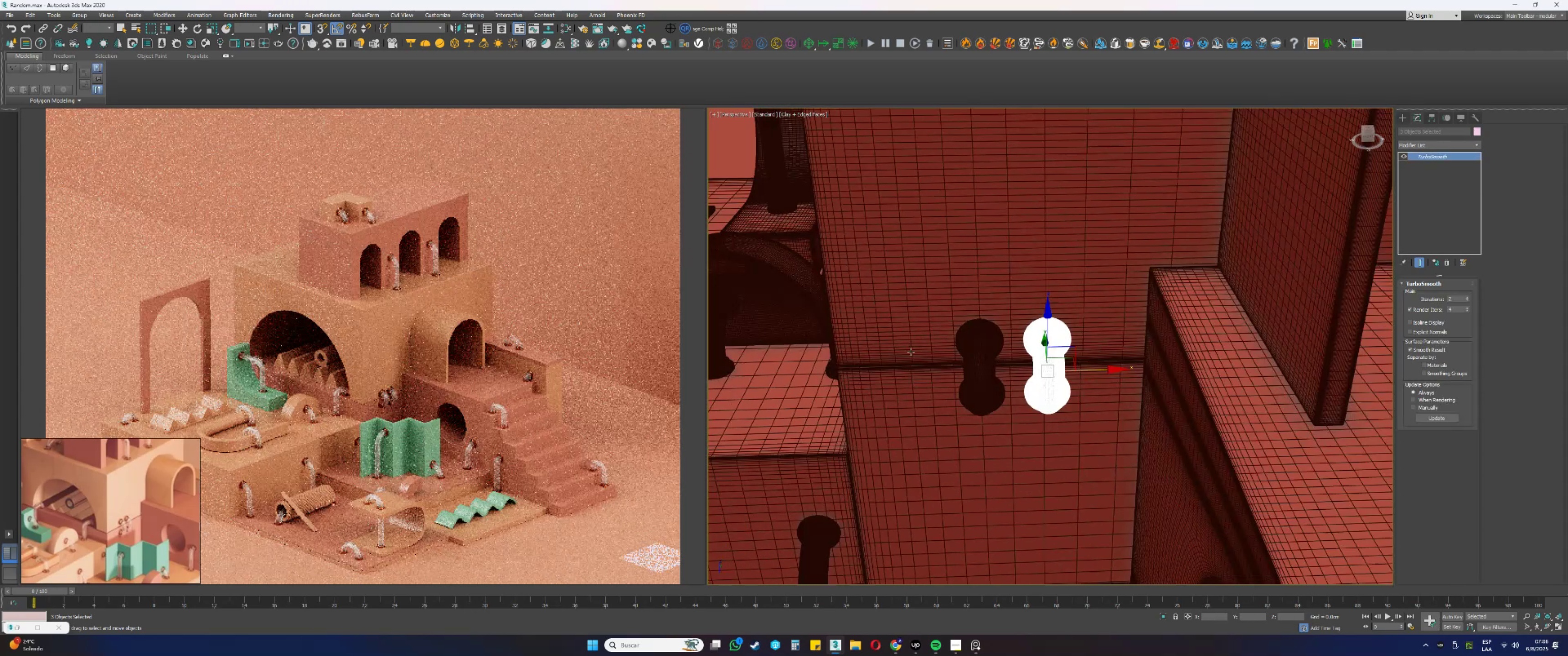 
hold_key(key=AltLeft, duration=0.86)
 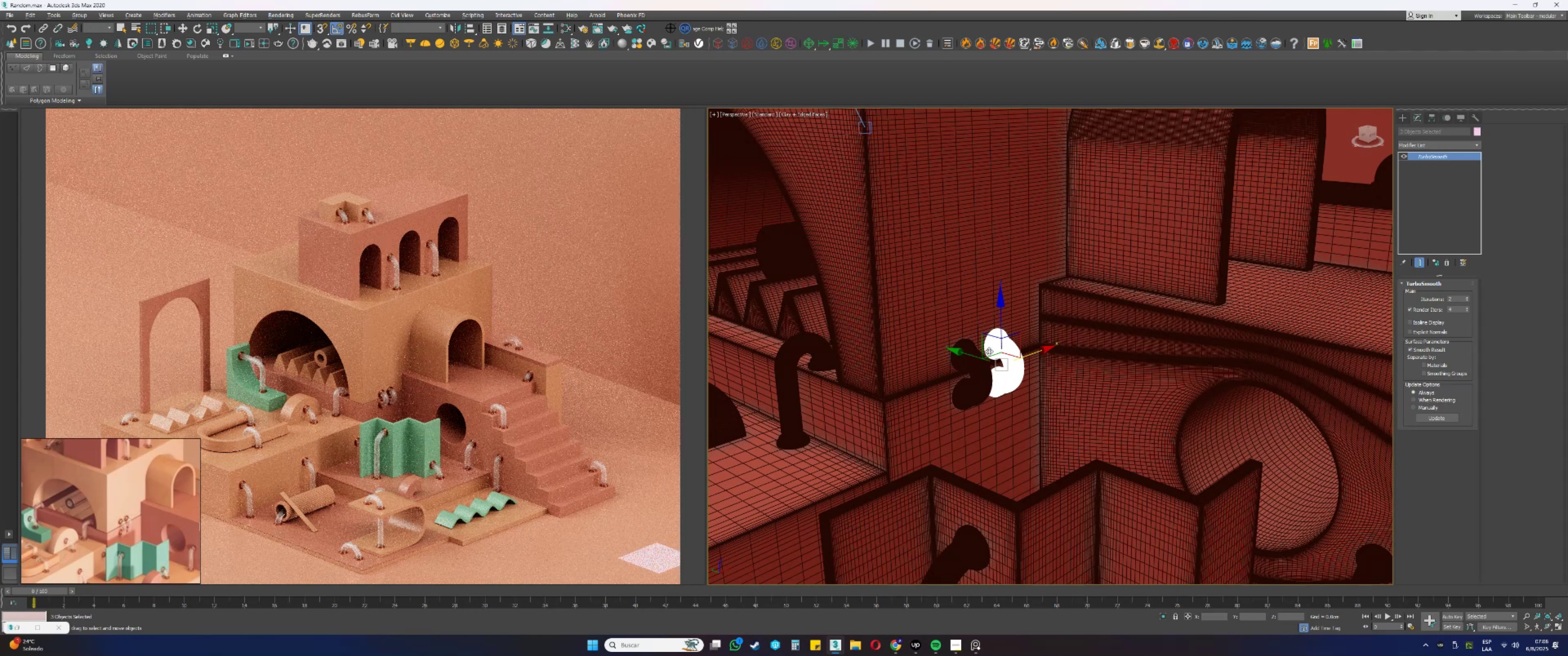 
key(F4)
 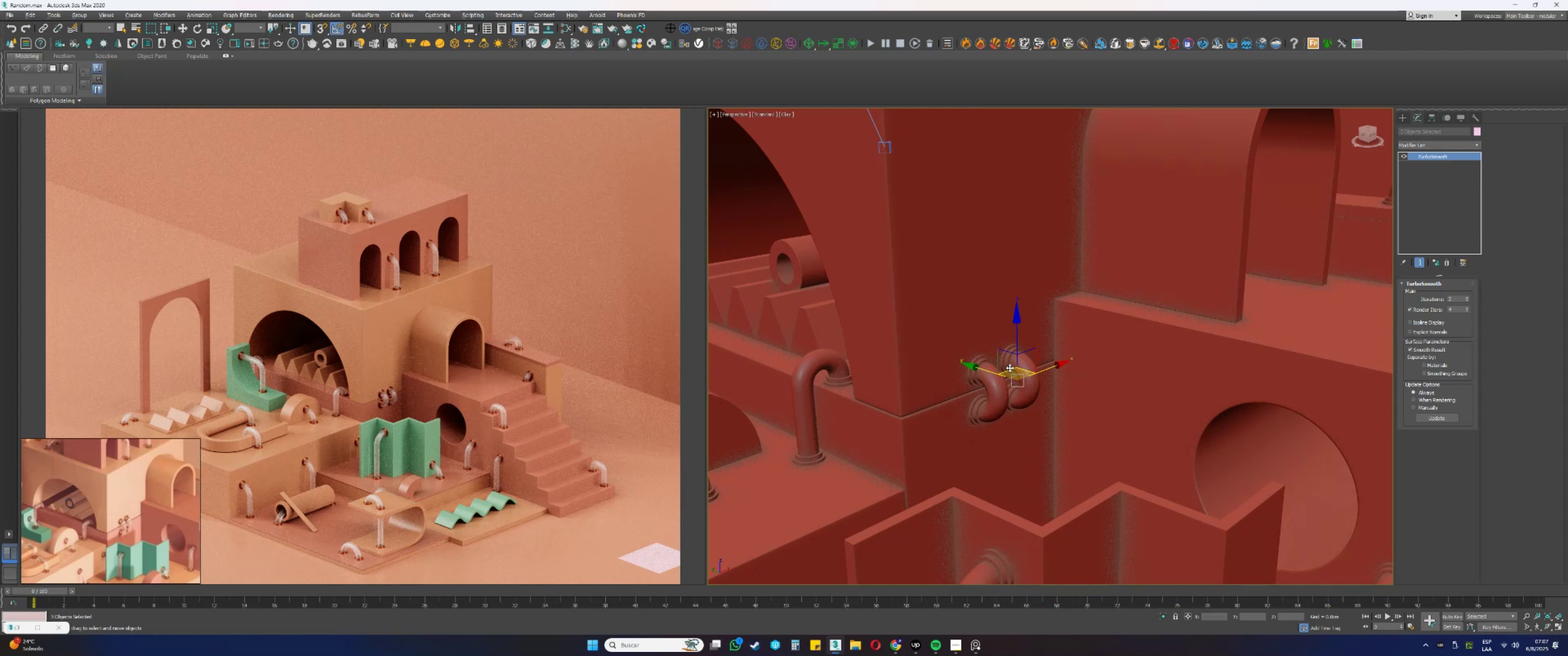 
wait(28.34)
 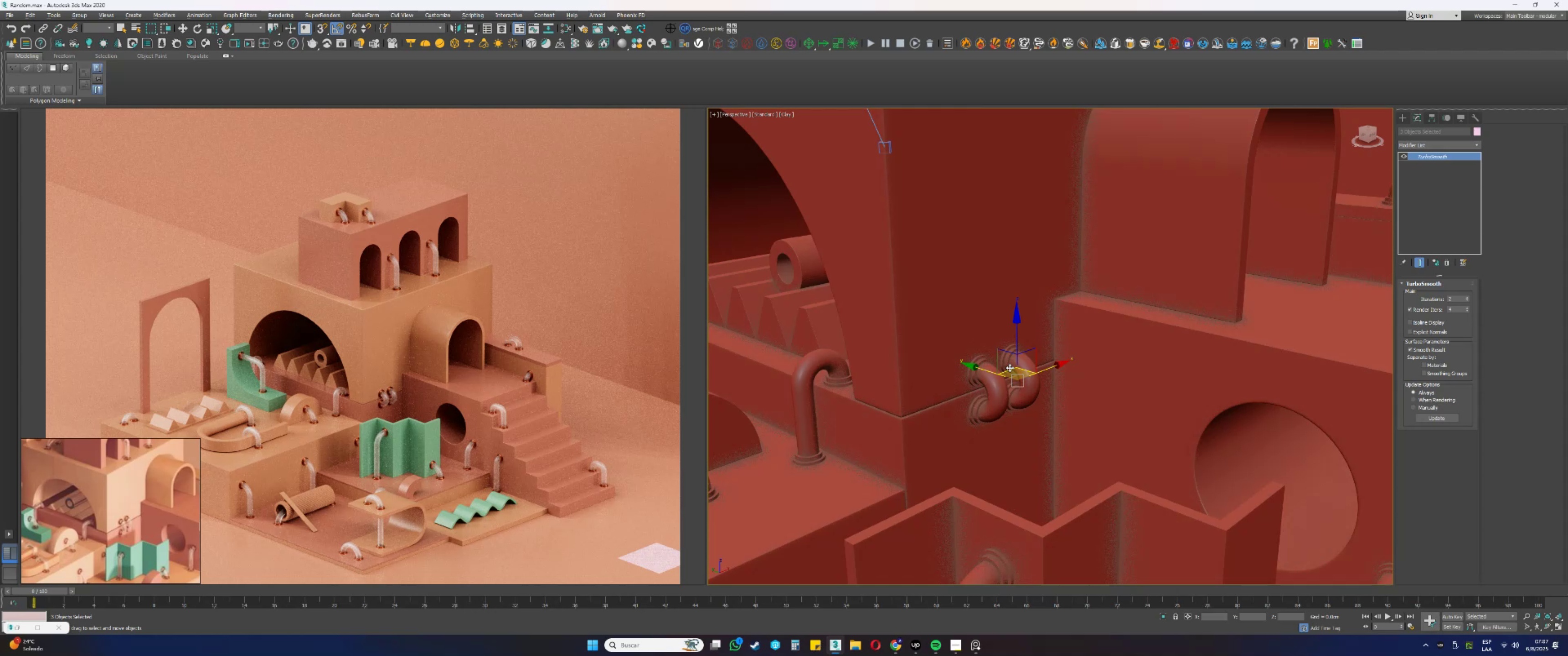 
scroll: coordinate [1025, 357], scroll_direction: down, amount: 4.0
 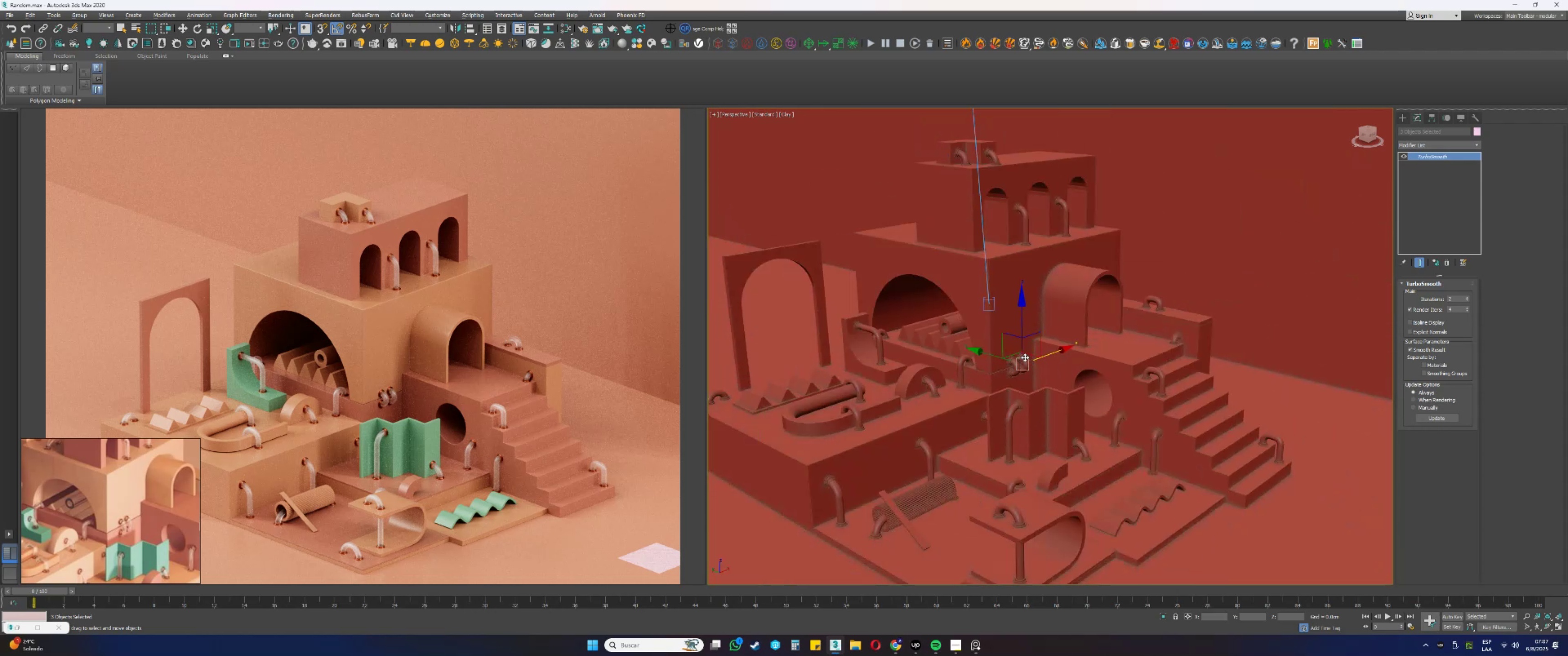 
hold_key(key=AltLeft, duration=0.34)
 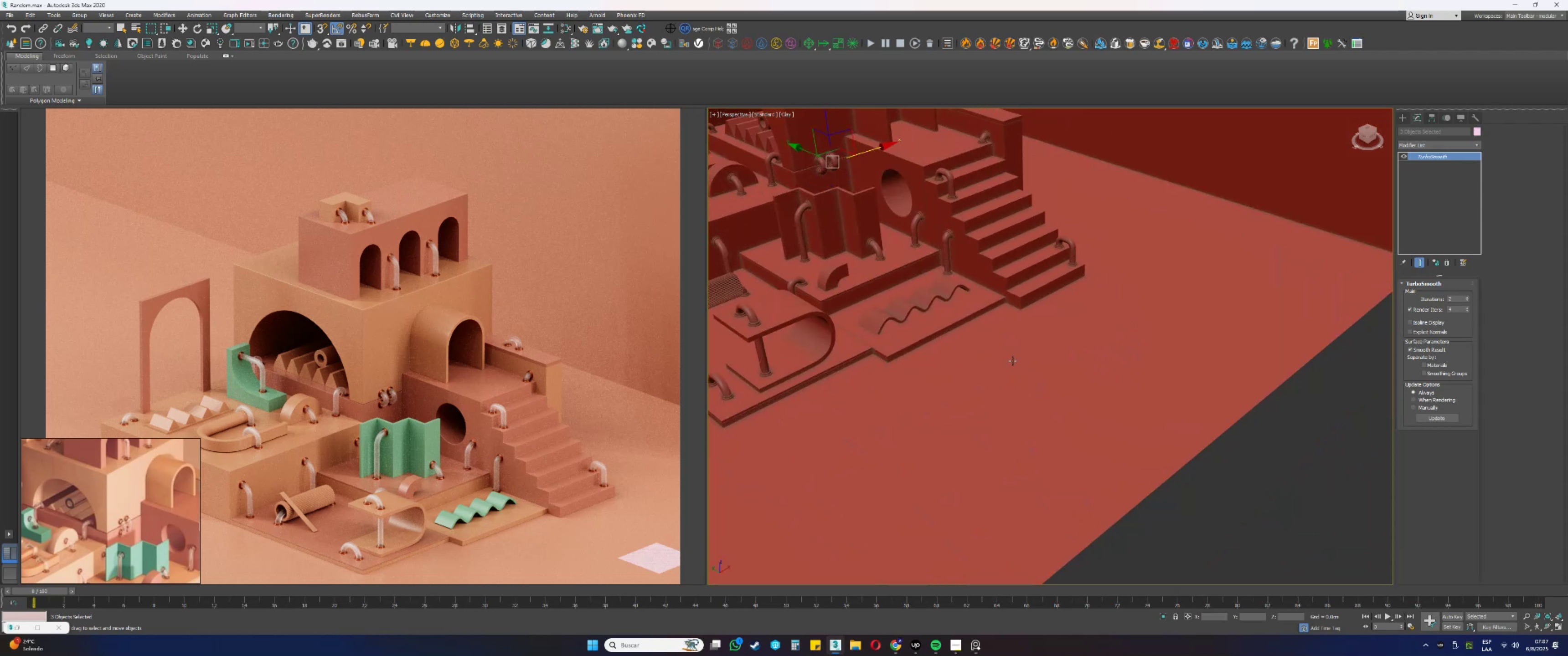 
key(F3)
 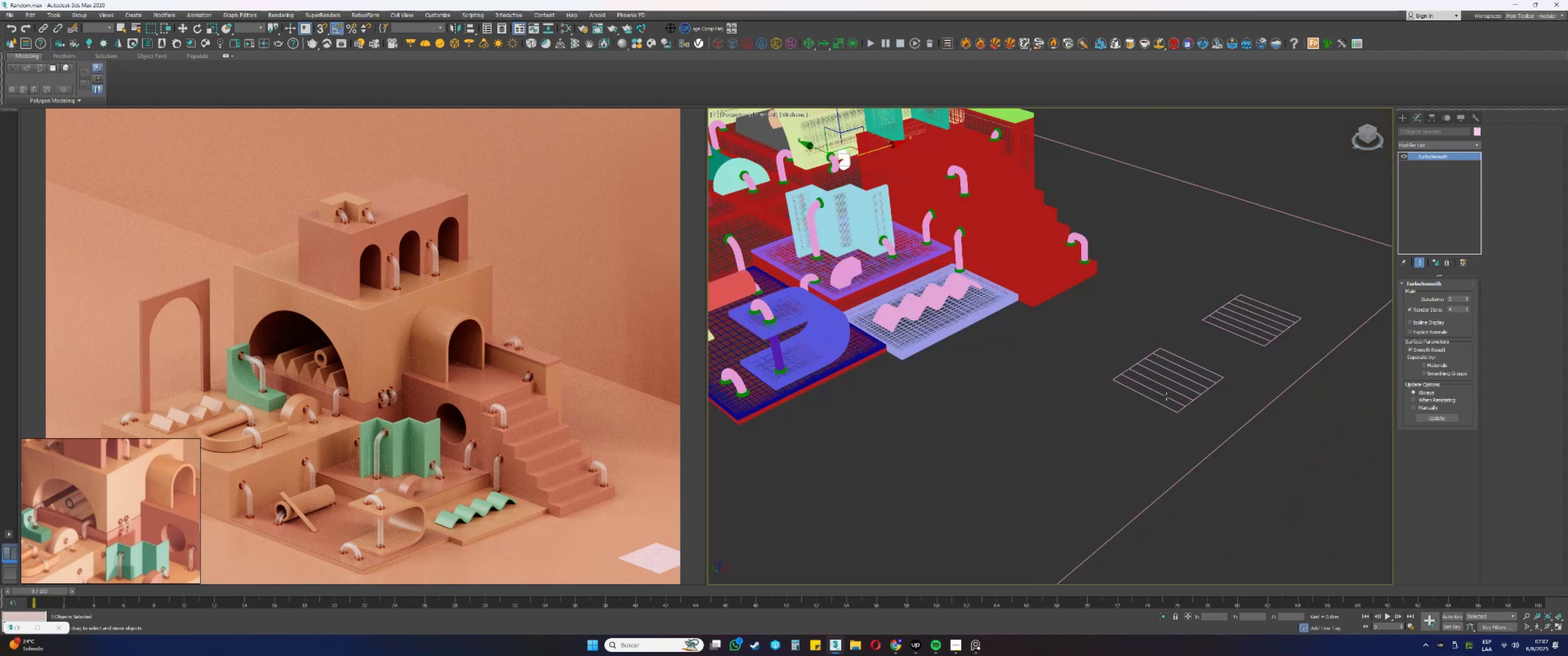 
left_click_drag(start_coordinate=[1157, 431], to_coordinate=[1139, 376])
 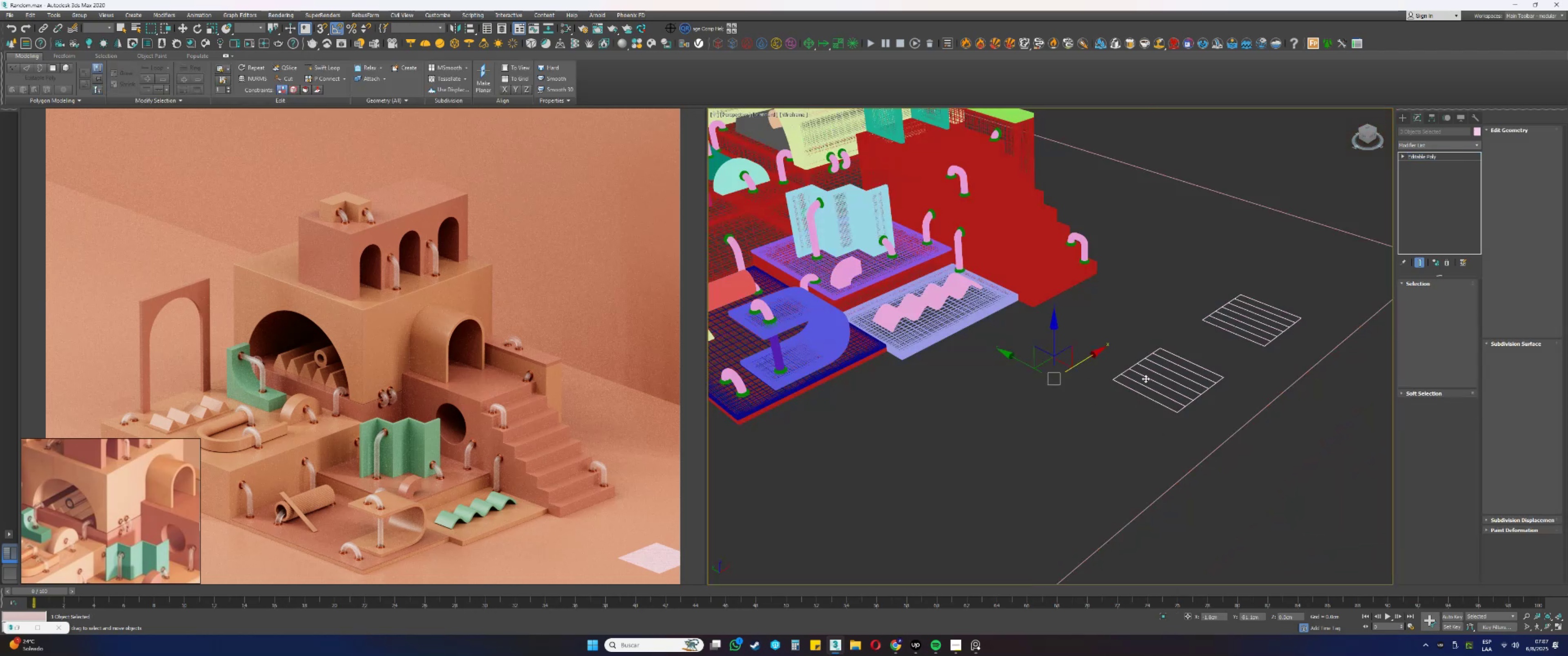 
key(Delete)
 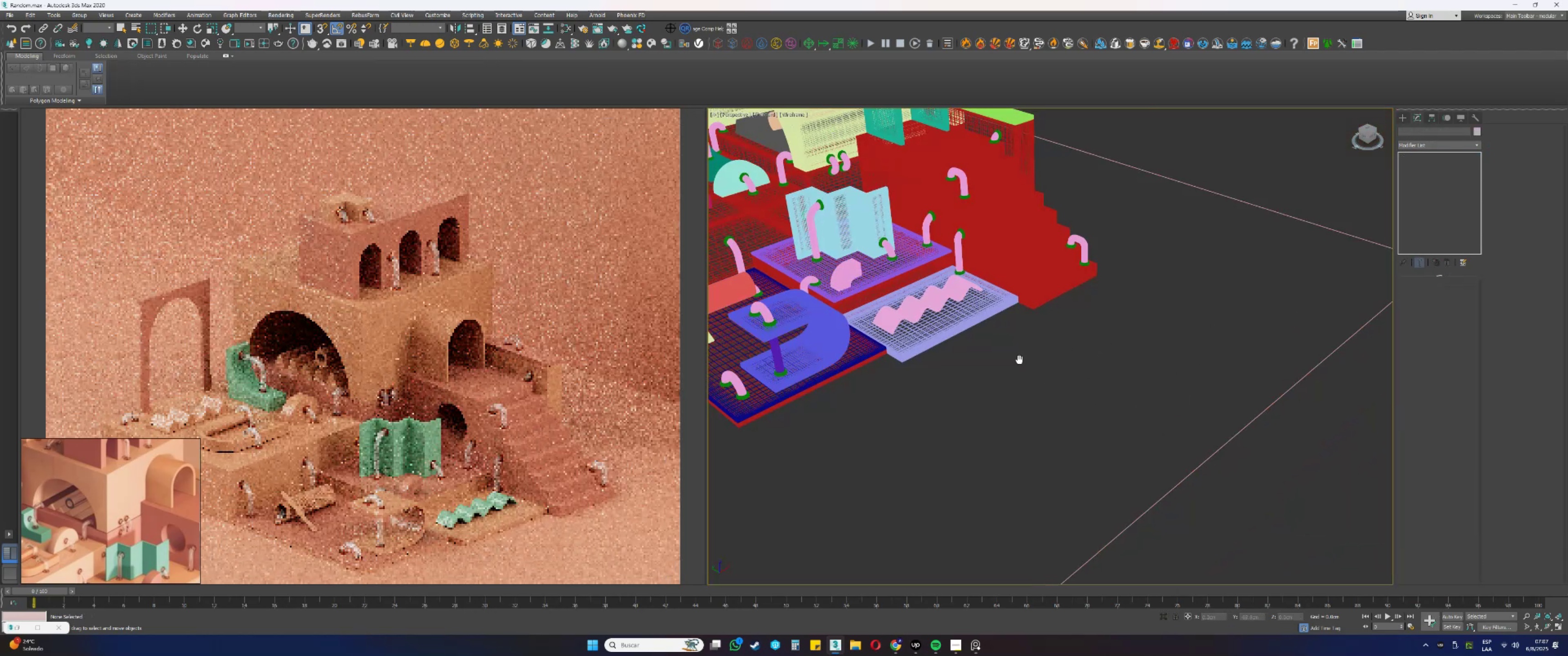 
key(F3)
 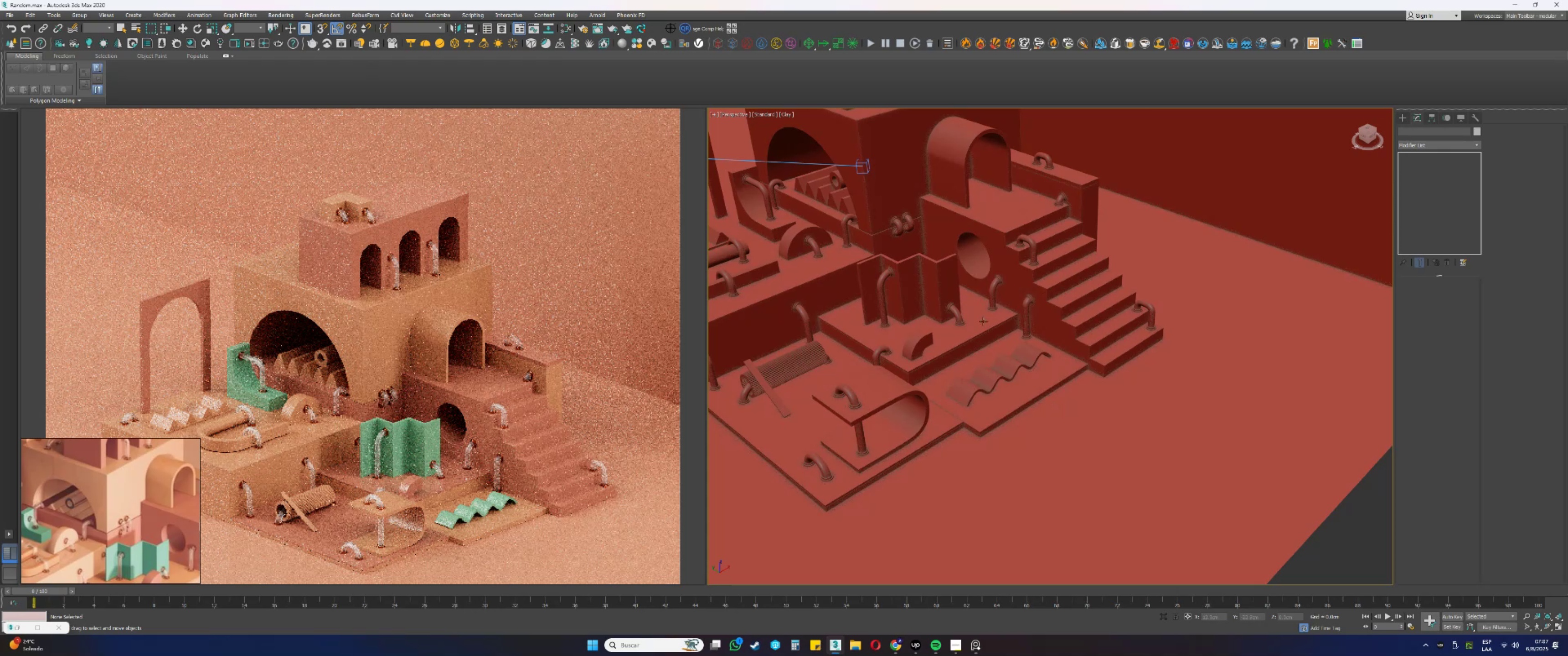 
hold_key(key=AltLeft, duration=0.33)
 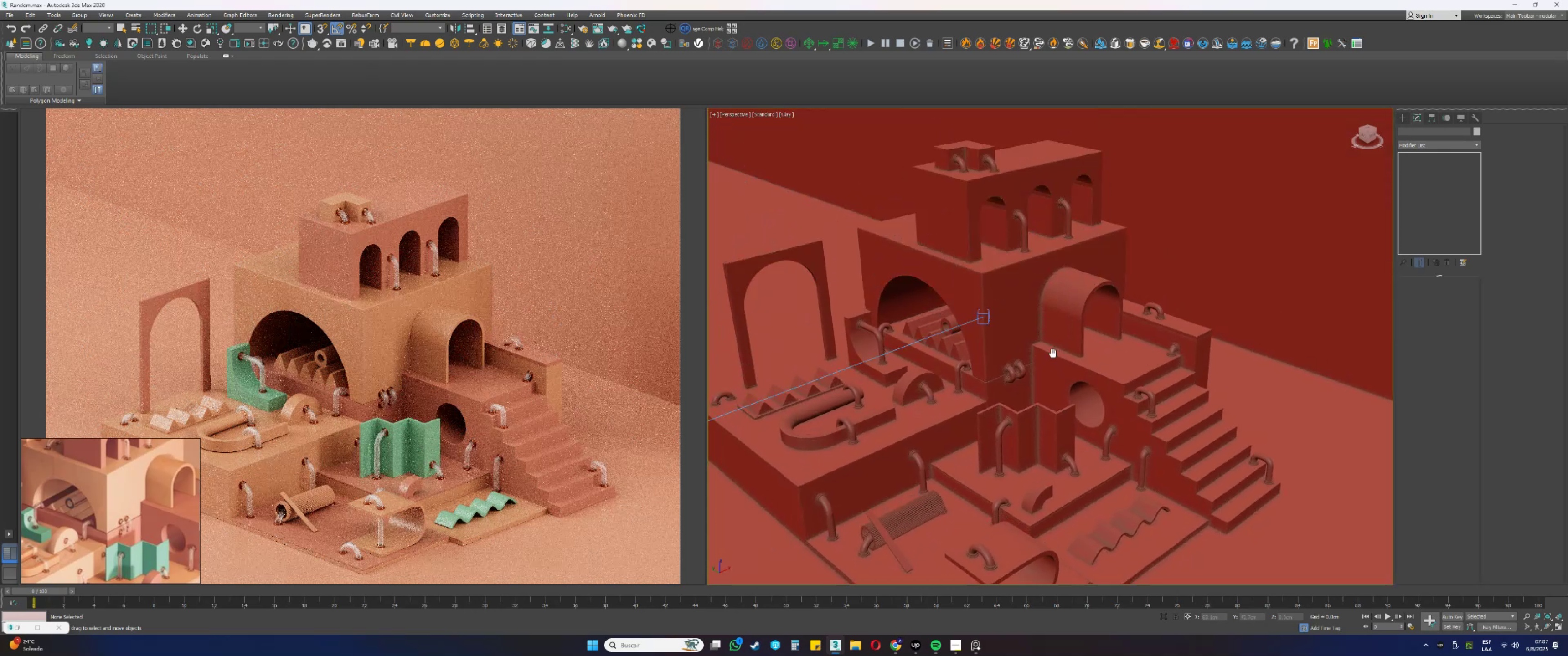 
hold_key(key=AltLeft, duration=0.32)
triple_click([1068, 405])
 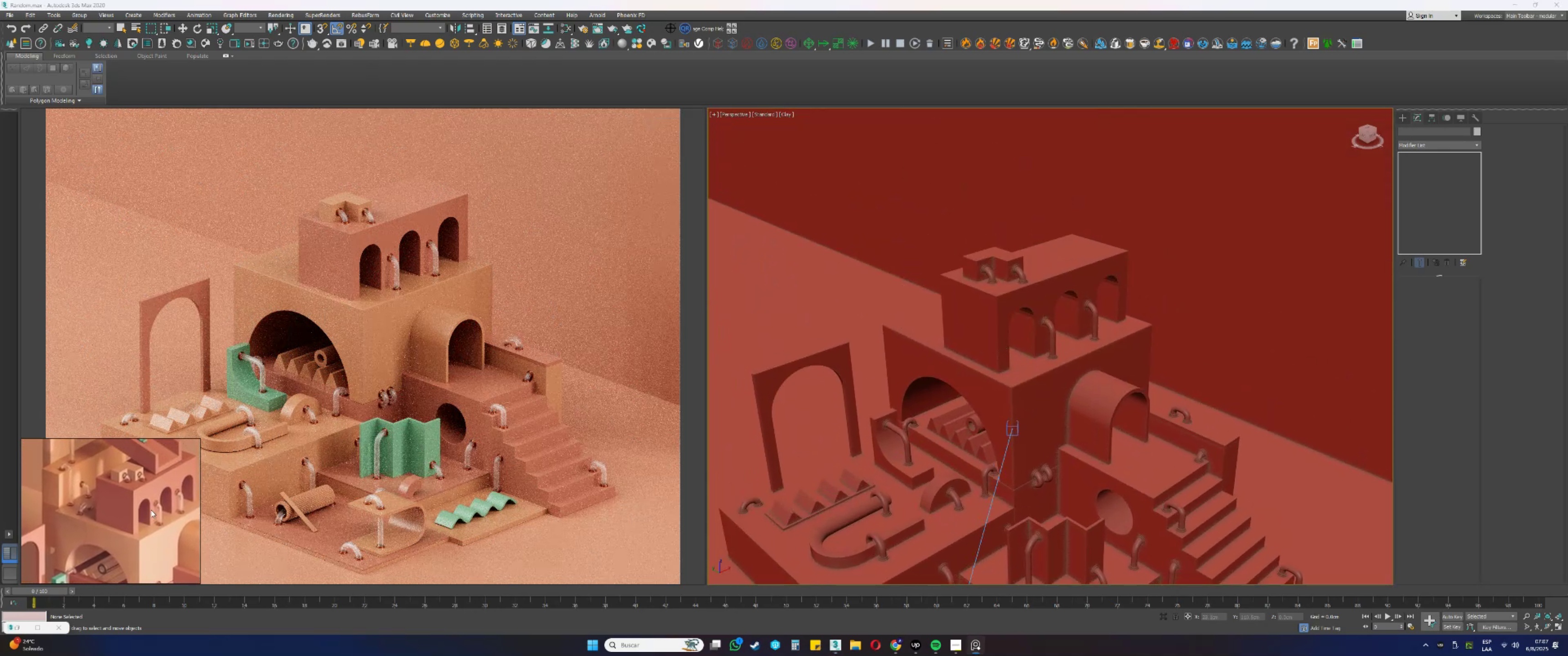 
wait(5.46)
 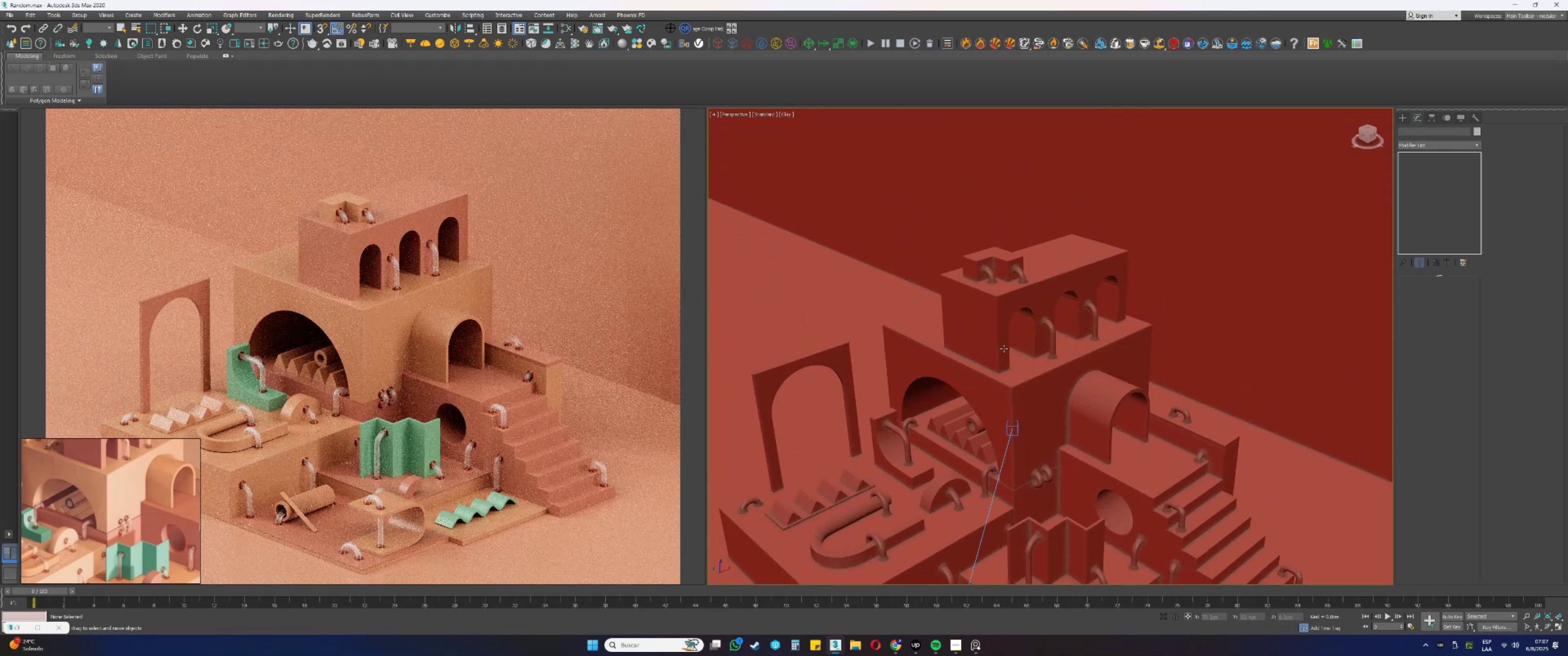 
scroll: coordinate [1001, 365], scroll_direction: up, amount: 5.0
 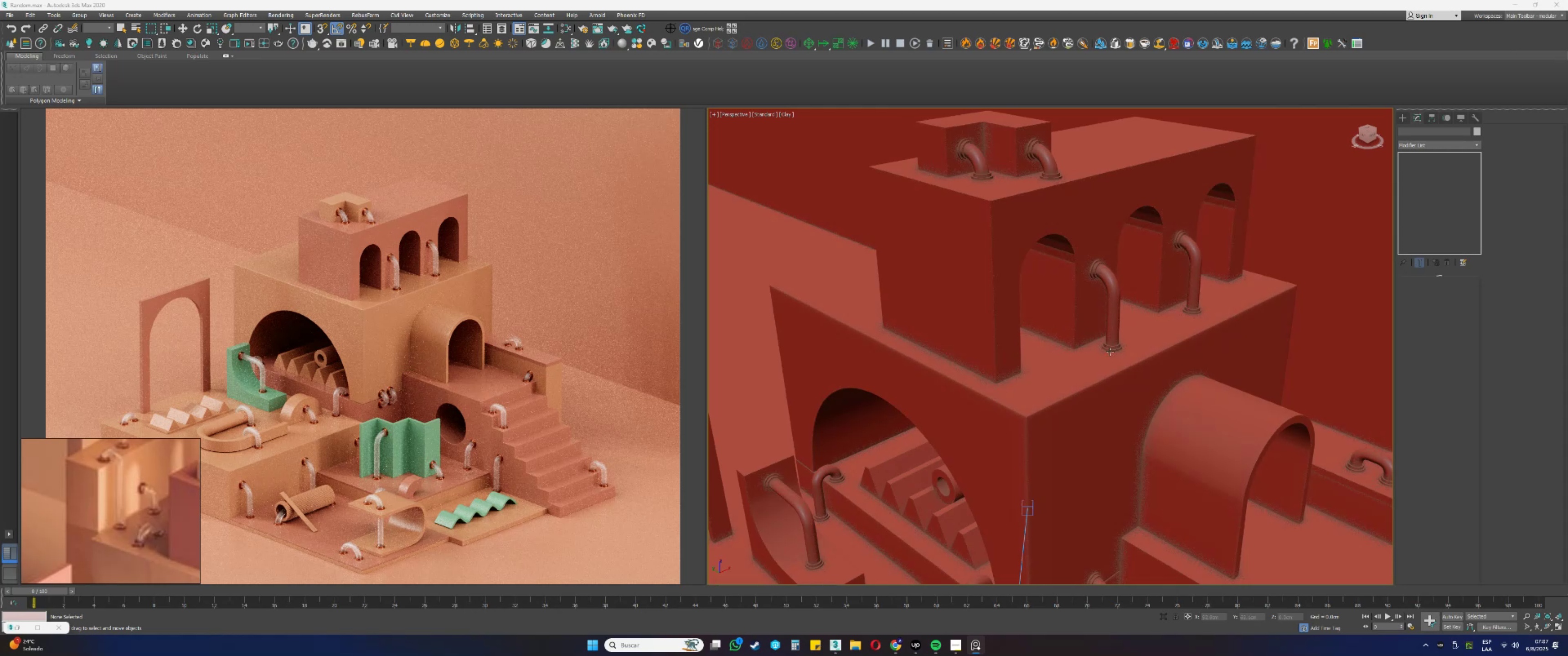 
left_click([1116, 348])
 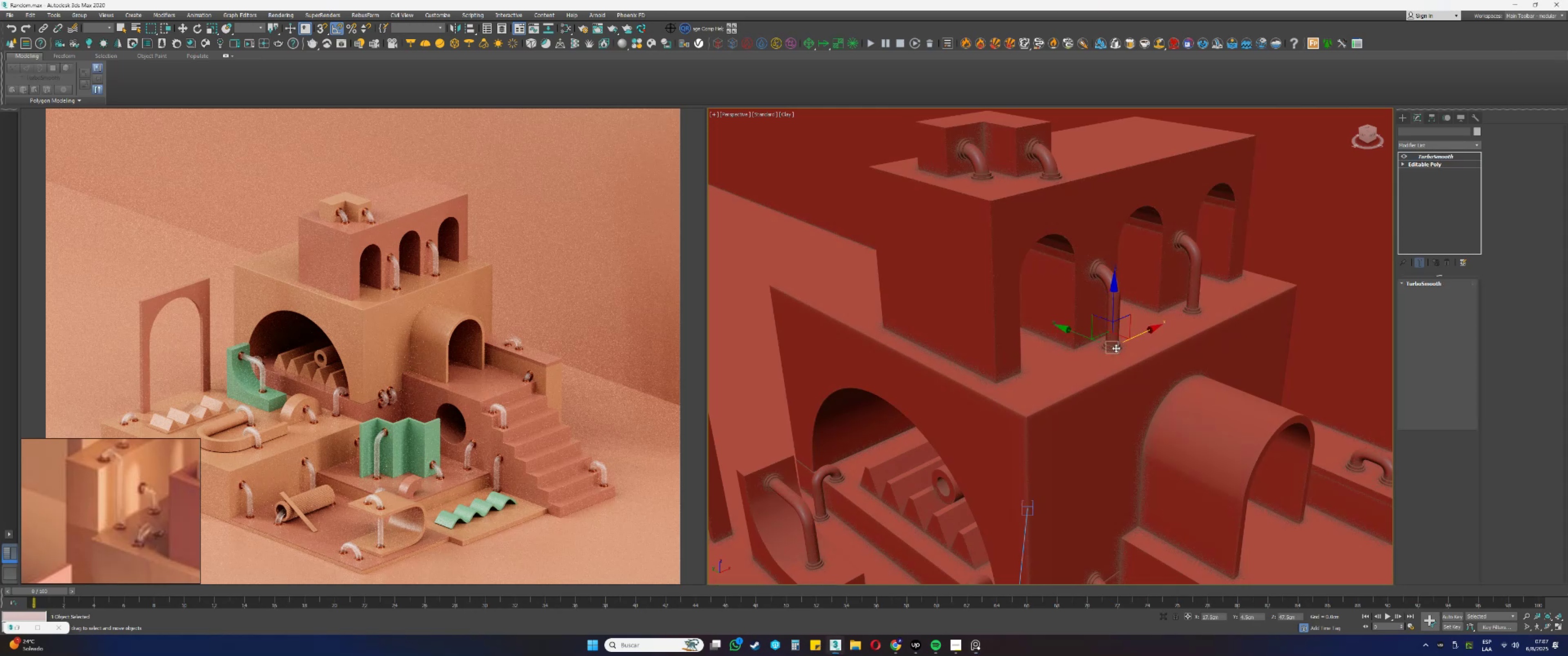 
hold_key(key=AltLeft, duration=0.53)
 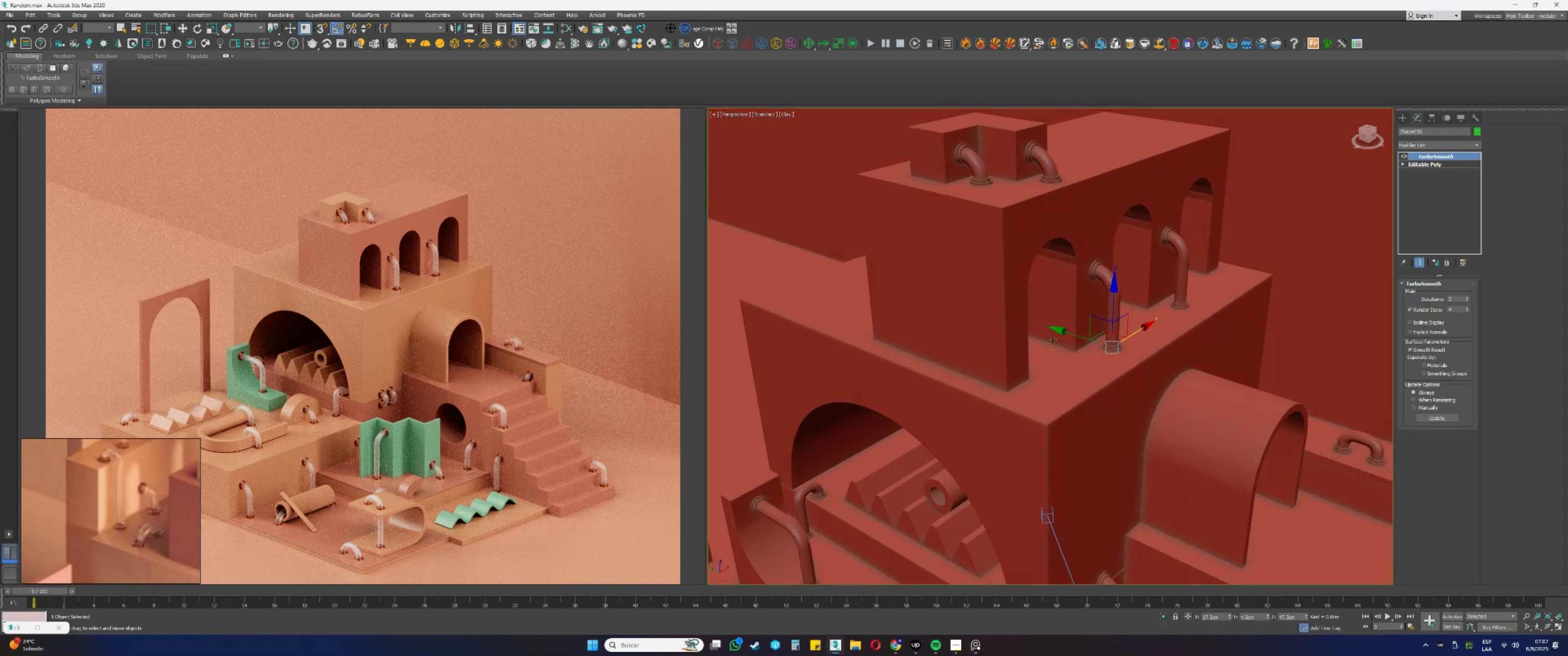 
key(F4)
 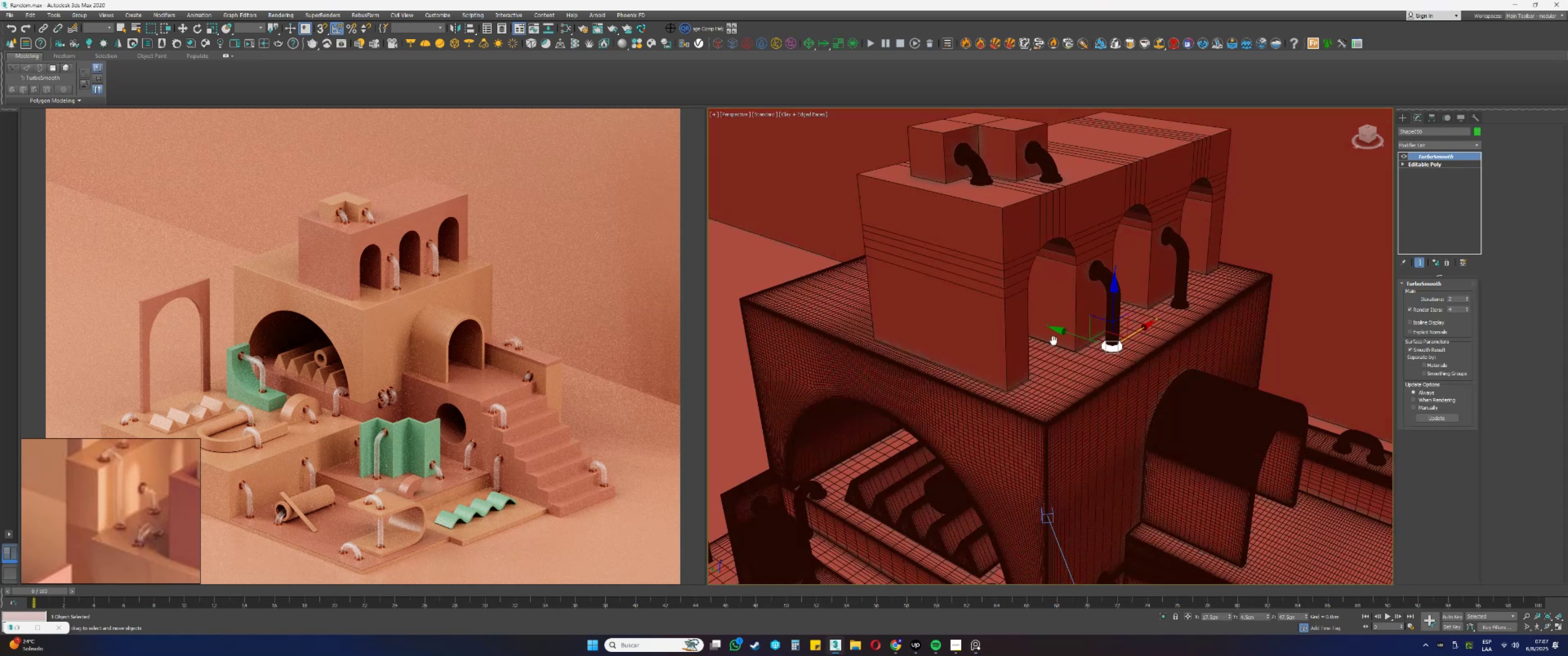 
hold_key(key=AltLeft, duration=0.34)
 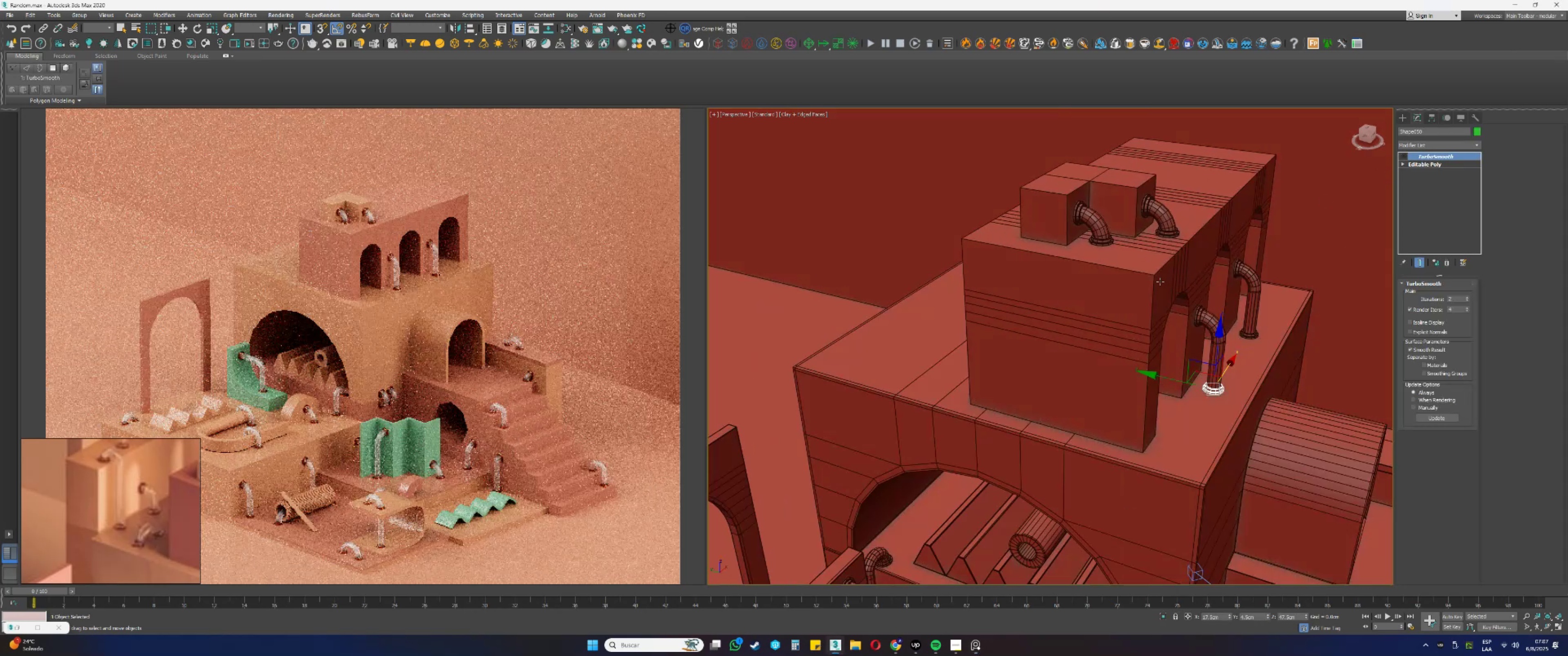 
left_click([1160, 282])
 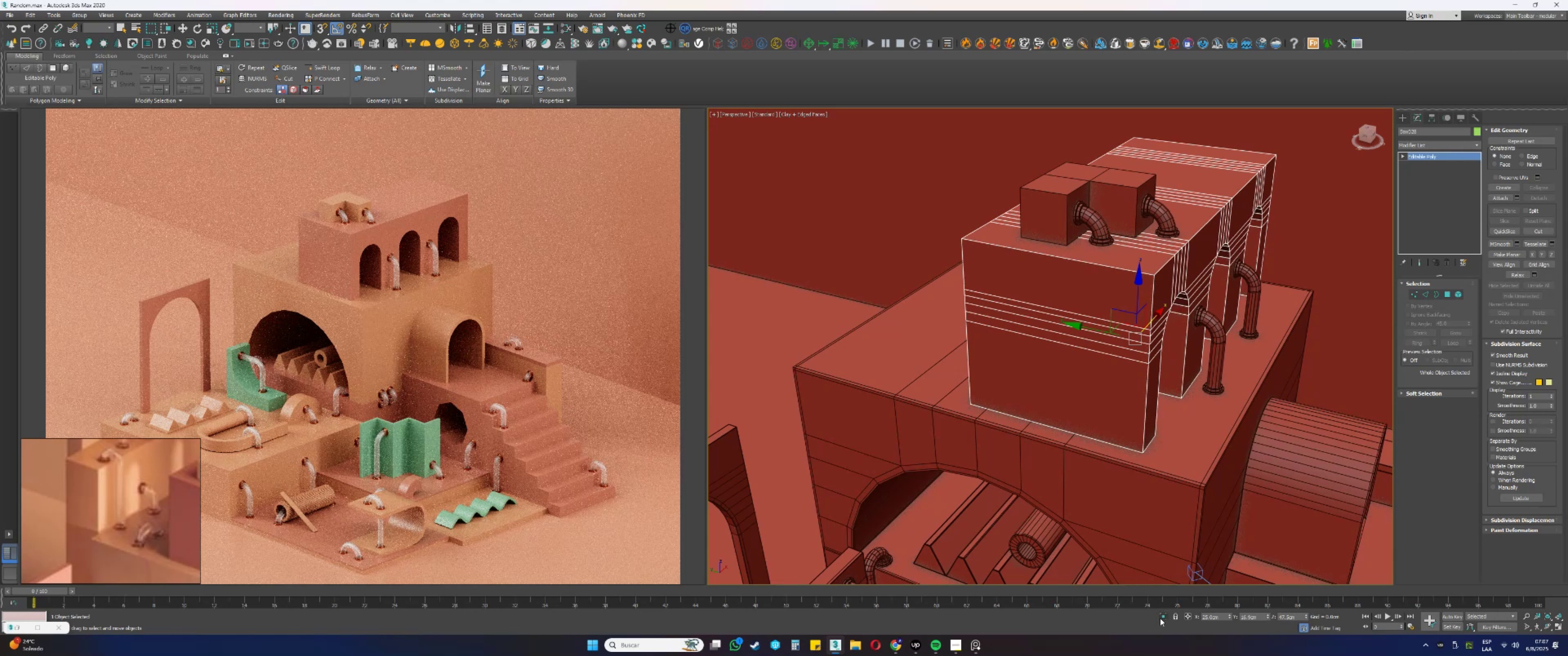 
hold_key(key=AltLeft, duration=0.4)
 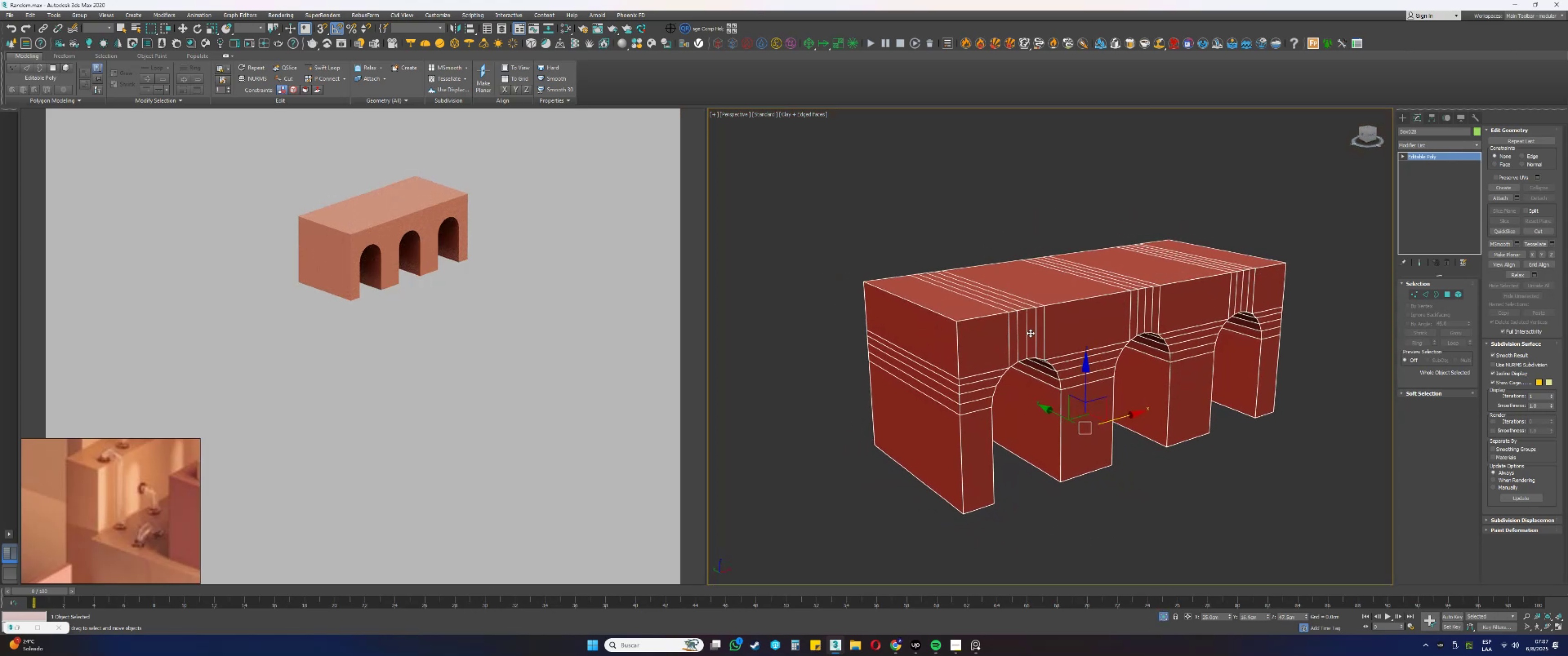 
wait(12.2)
 